 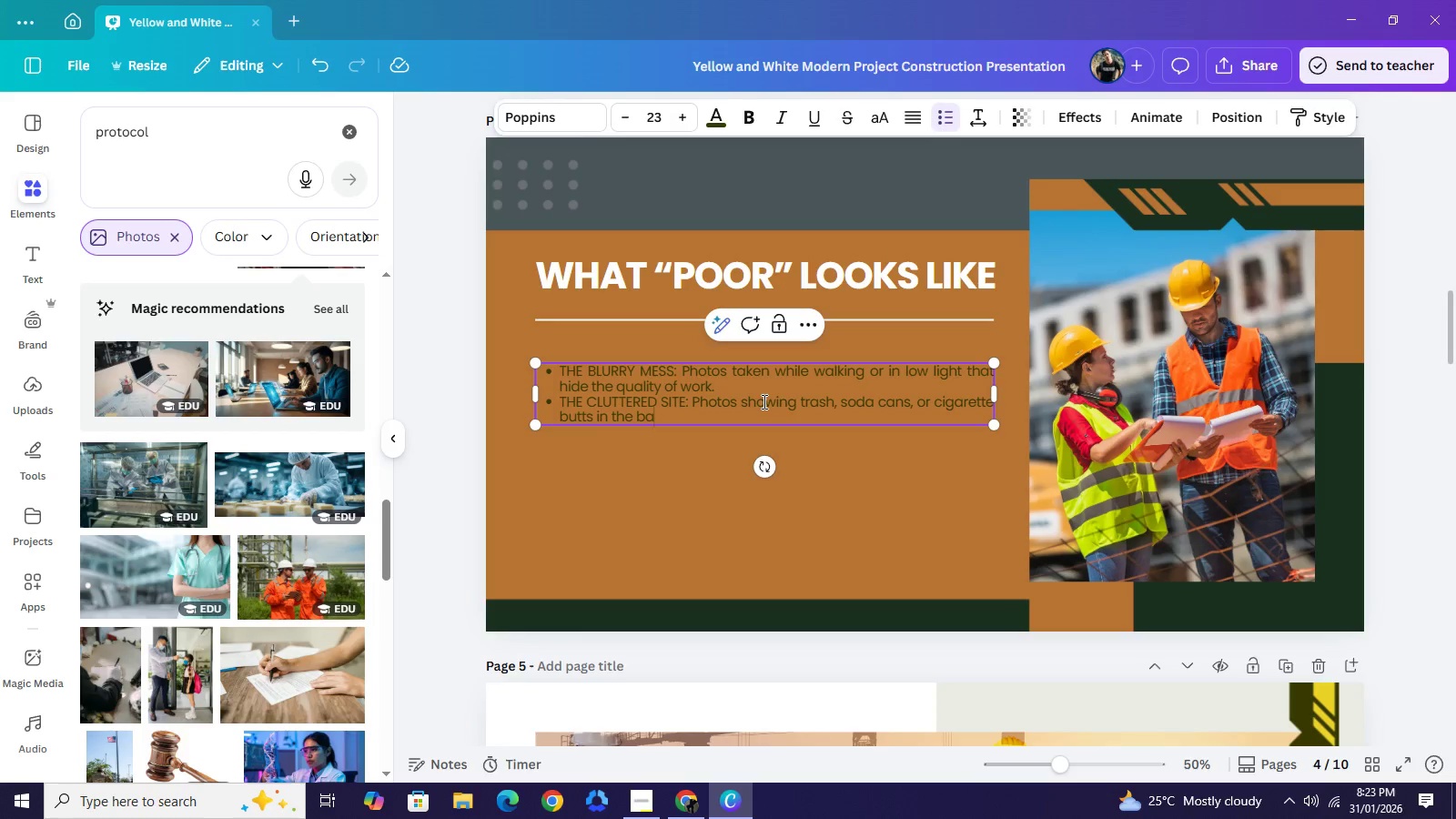 
hold_key(key=D, duration=0.33)
 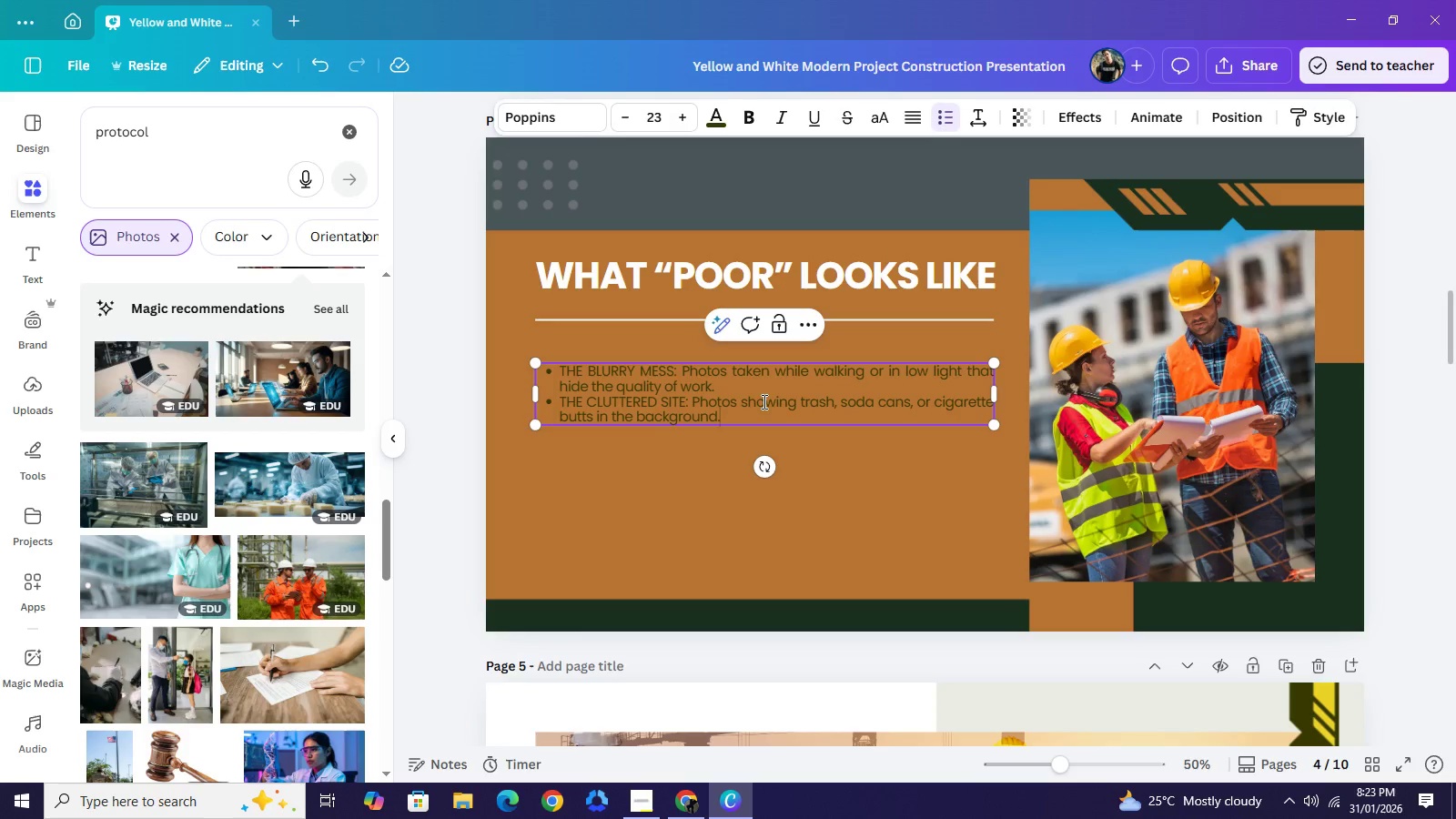 
key(Enter)
 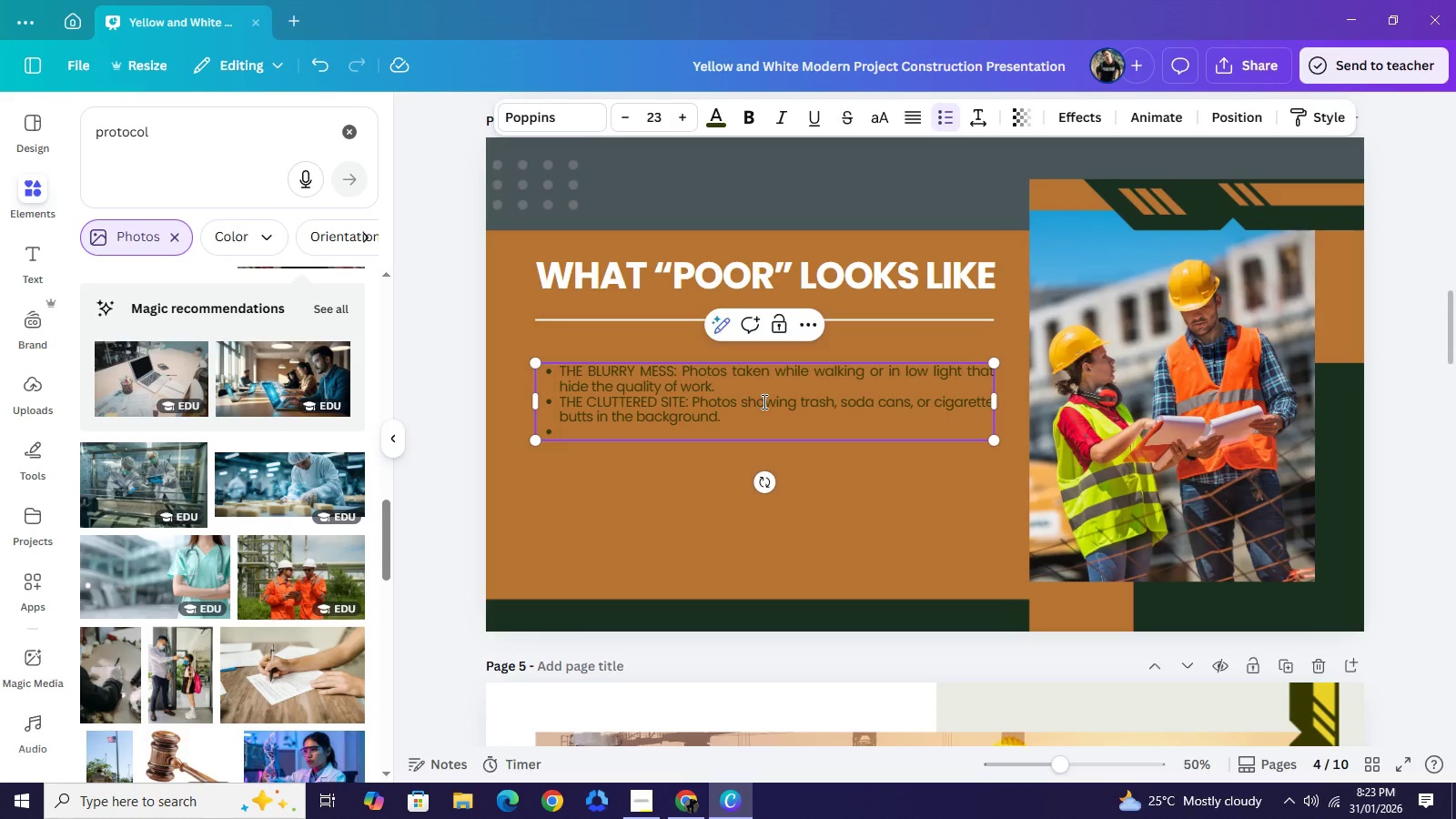 
type(THE CONFUSION: Photos with no contxt \)
key(Backspace)
key(Backspace)
key(Backspace)
key(Backspace)
type(ext)
 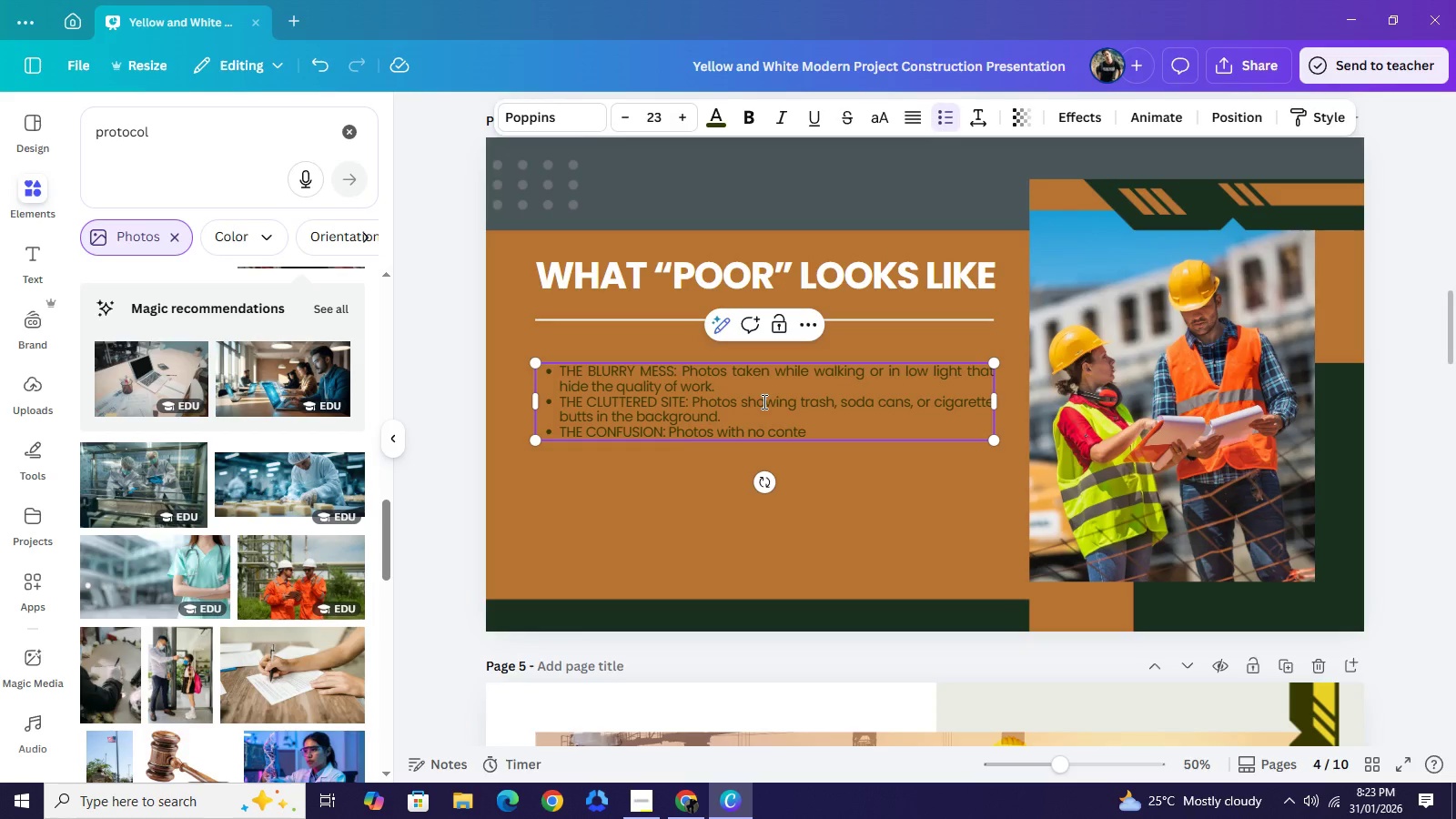 
type(. A pile of wires means nothing to a homeowner - it only causes anxiety.)
 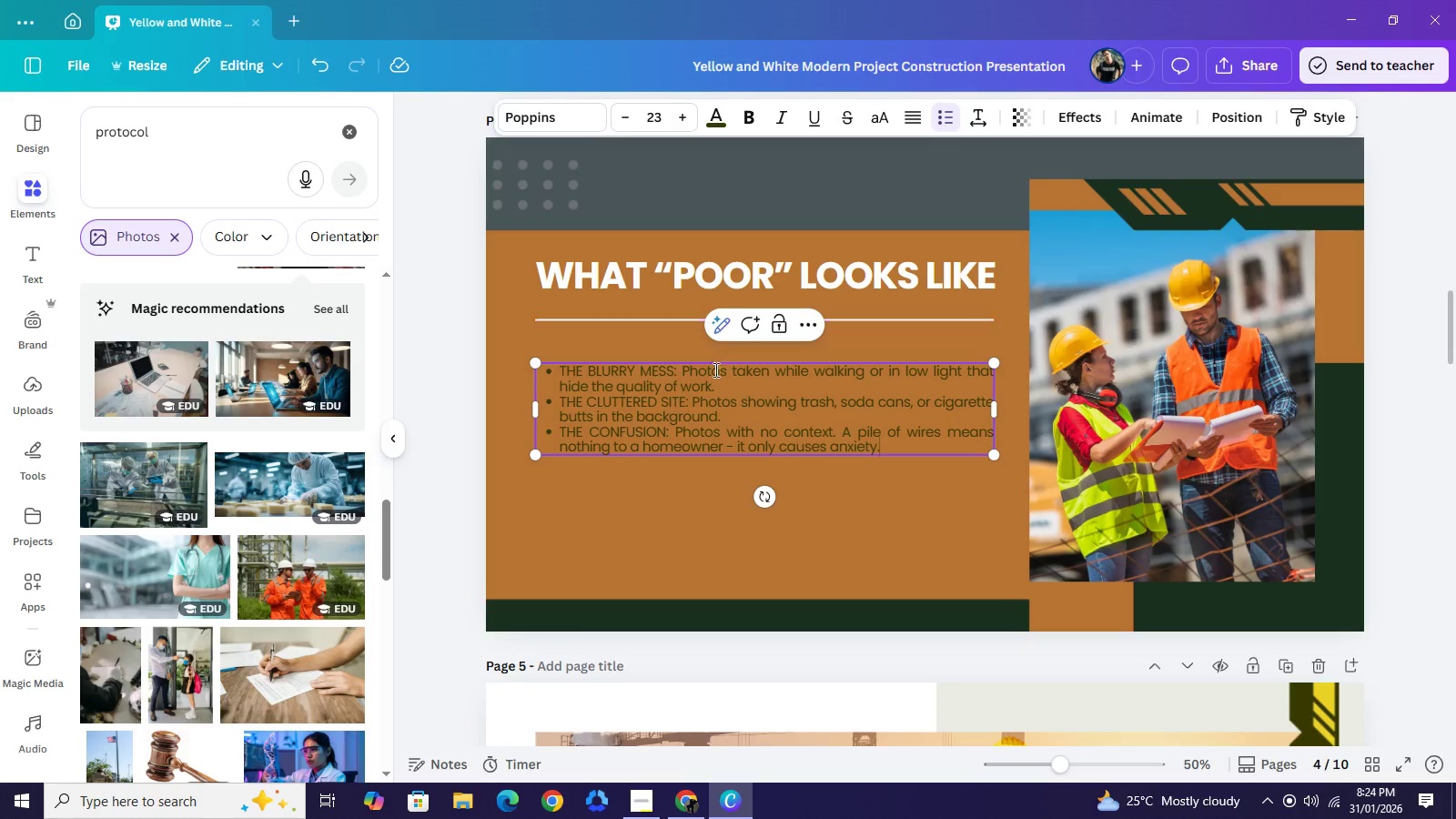 
left_click([735, 388])
 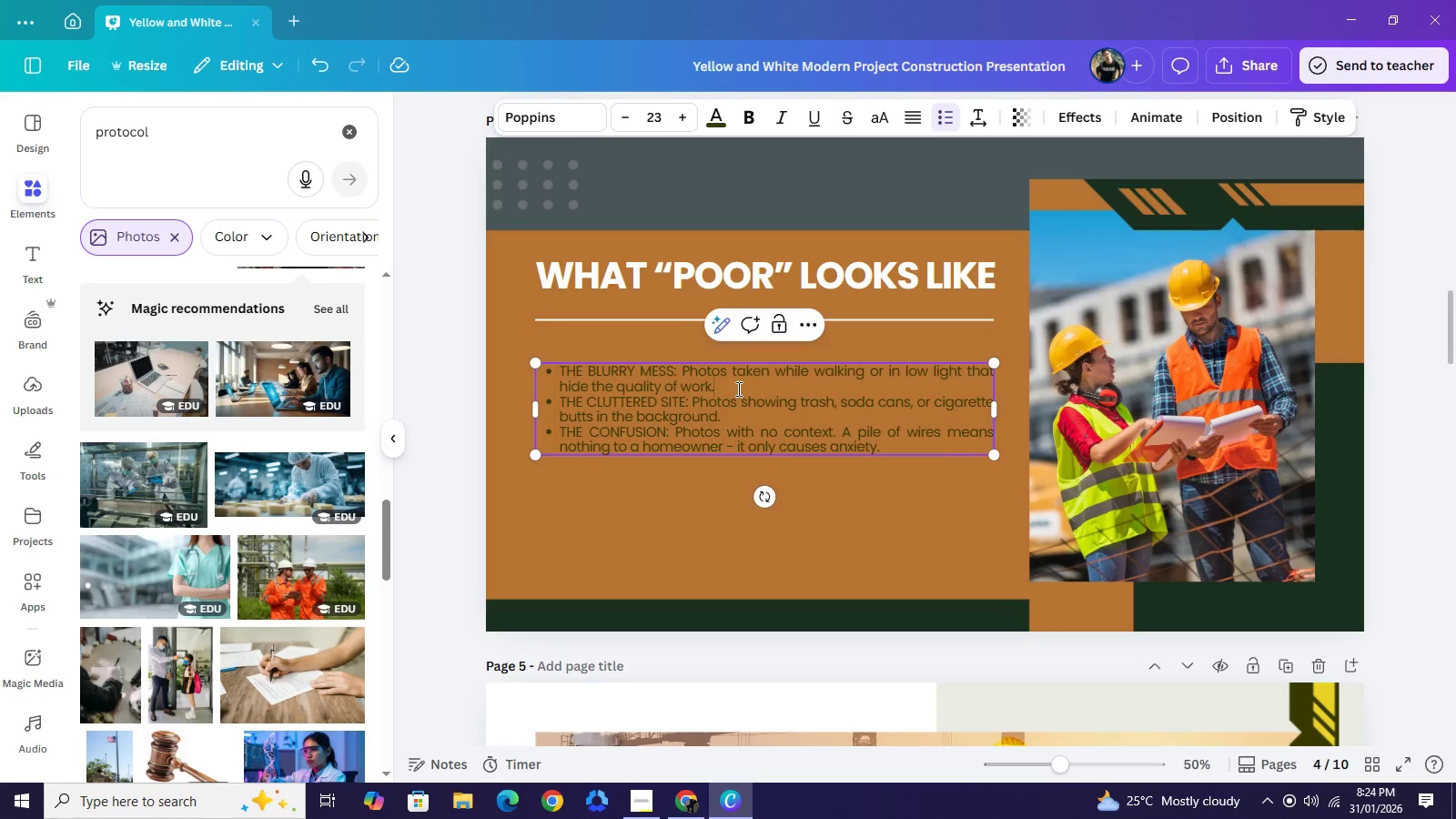 
key(Enter)
 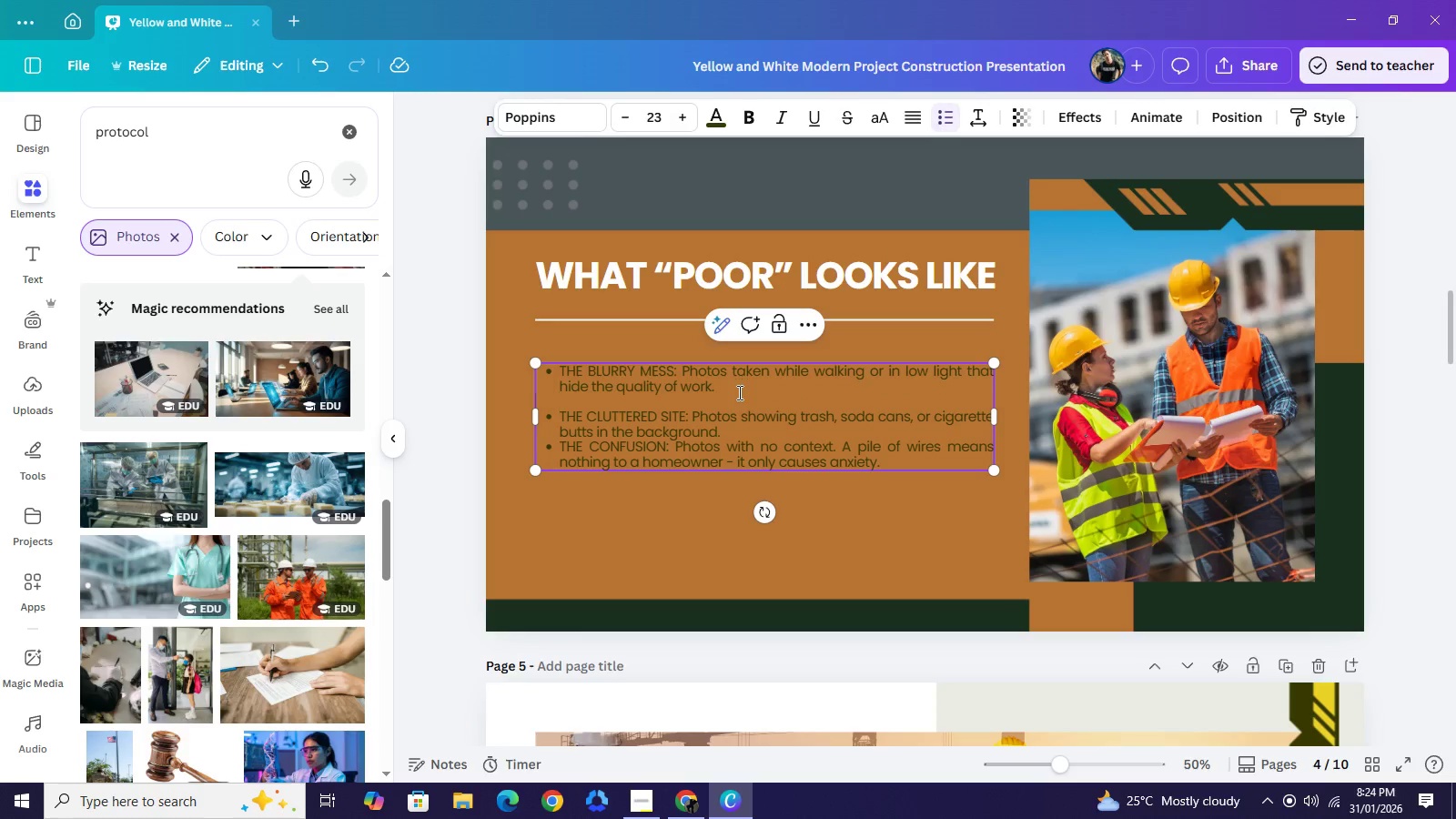 
key(Backspace)
 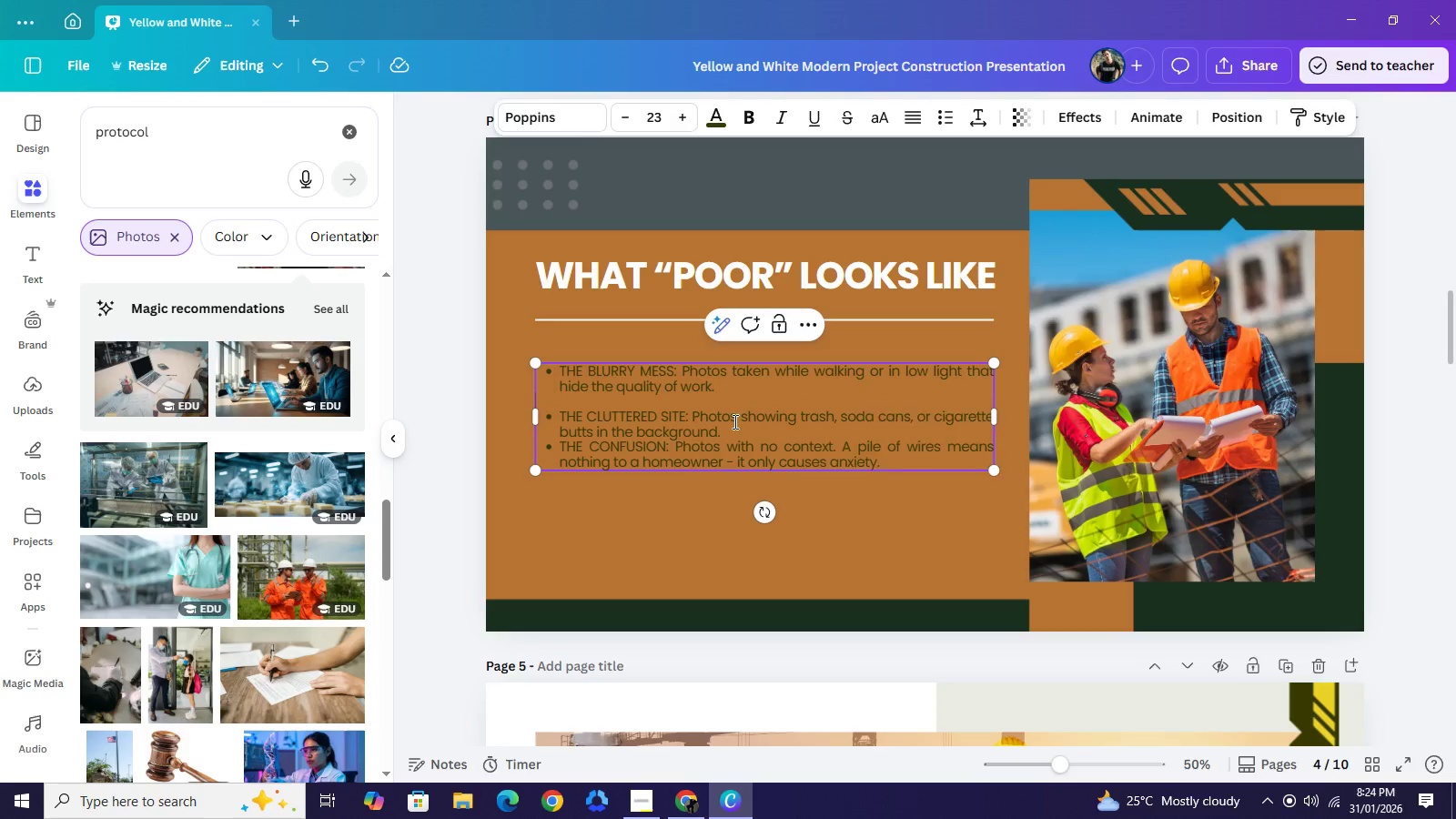 
key(Enter)
 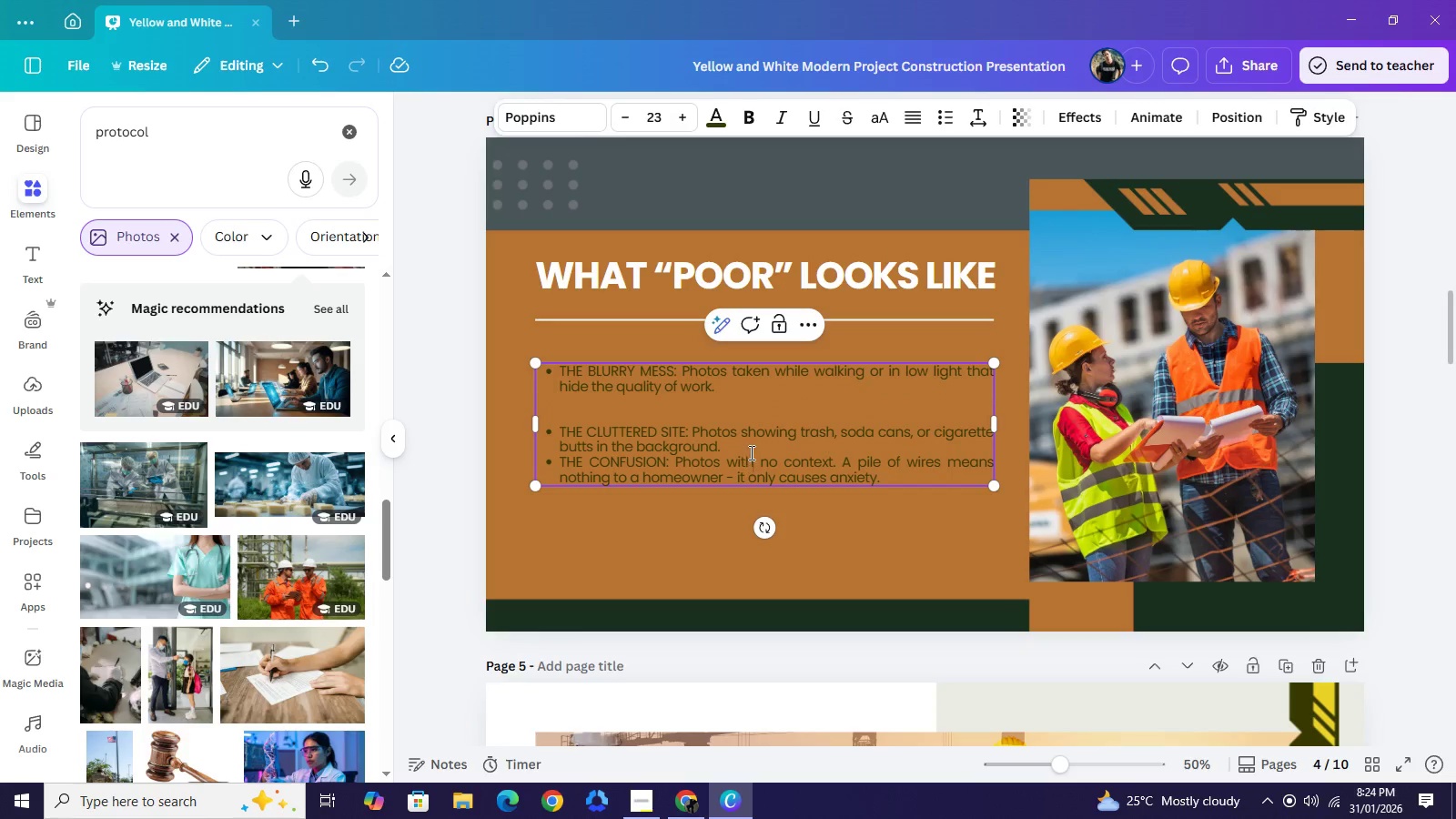 
left_click([750, 452])
 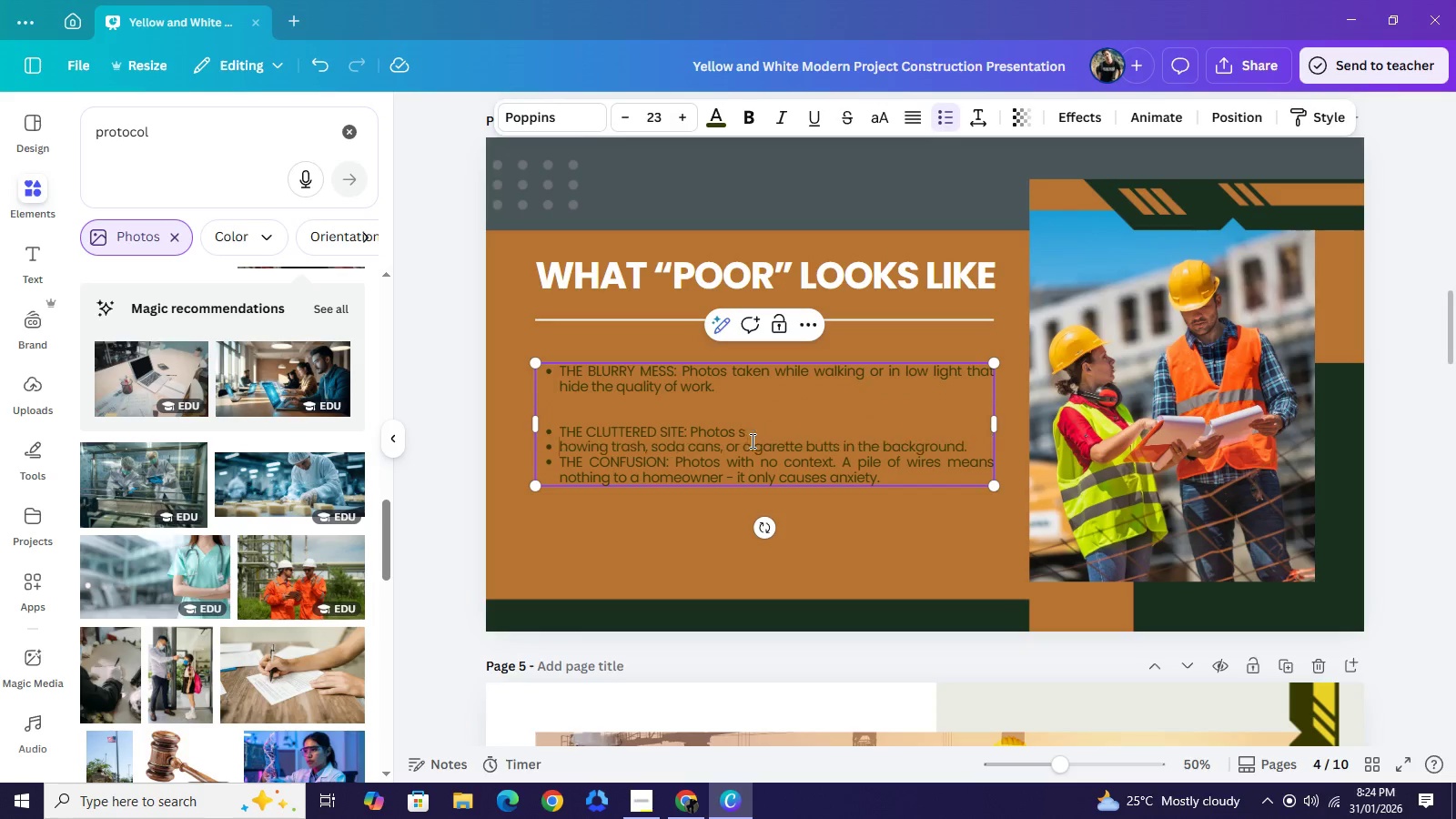 
key(Enter)
 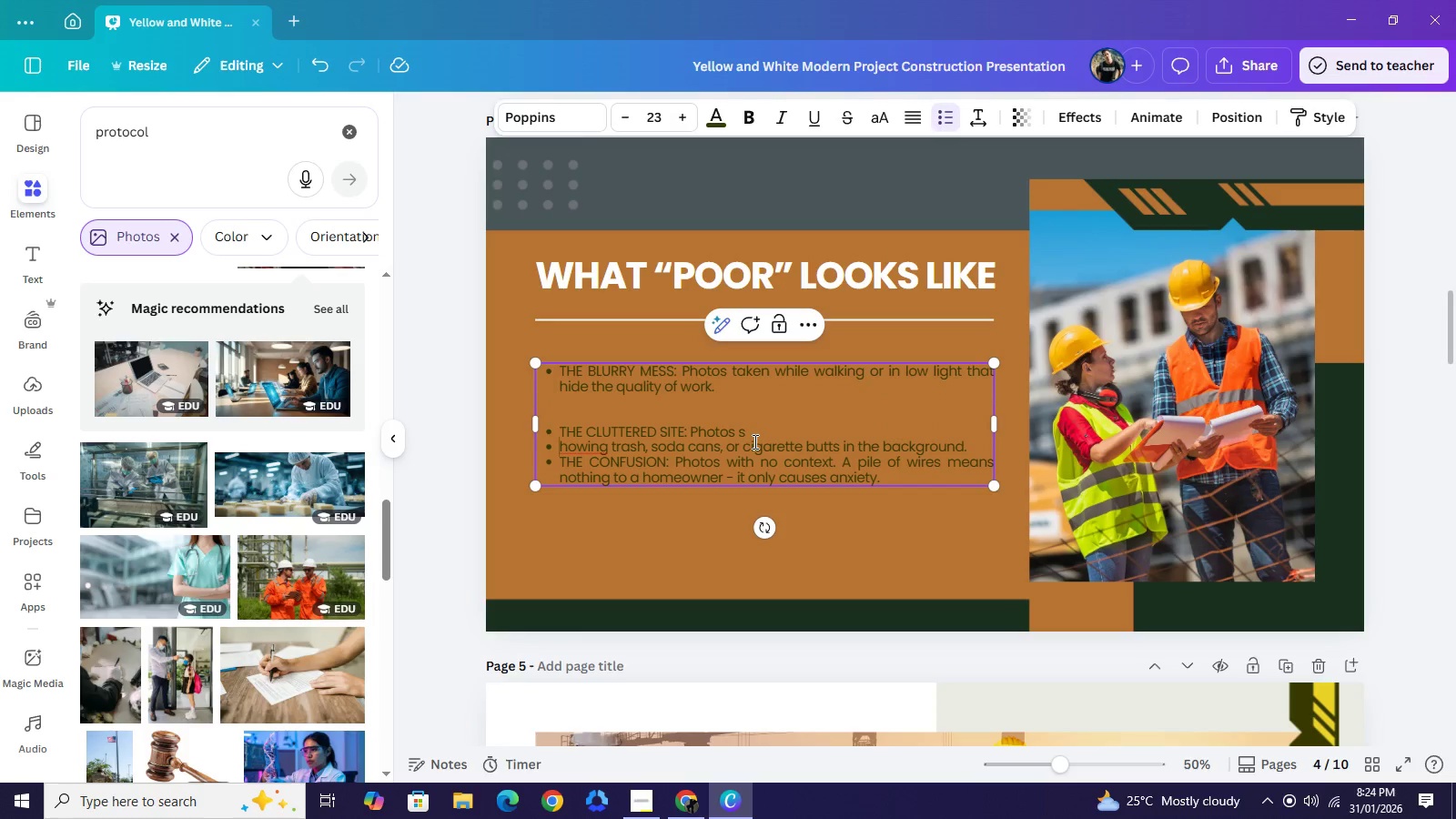 
key(Control+Z)
 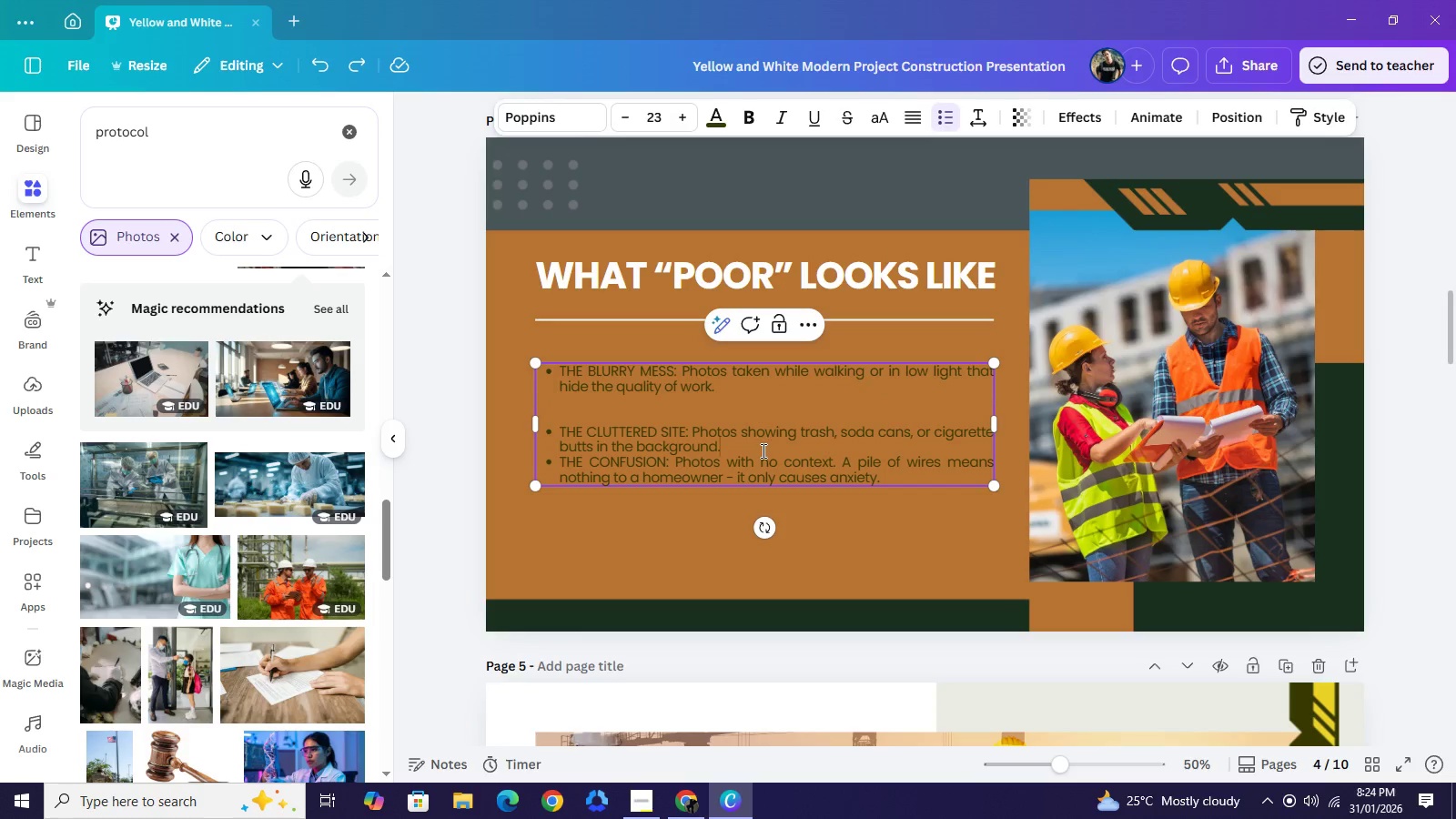 
left_click([762, 450])
 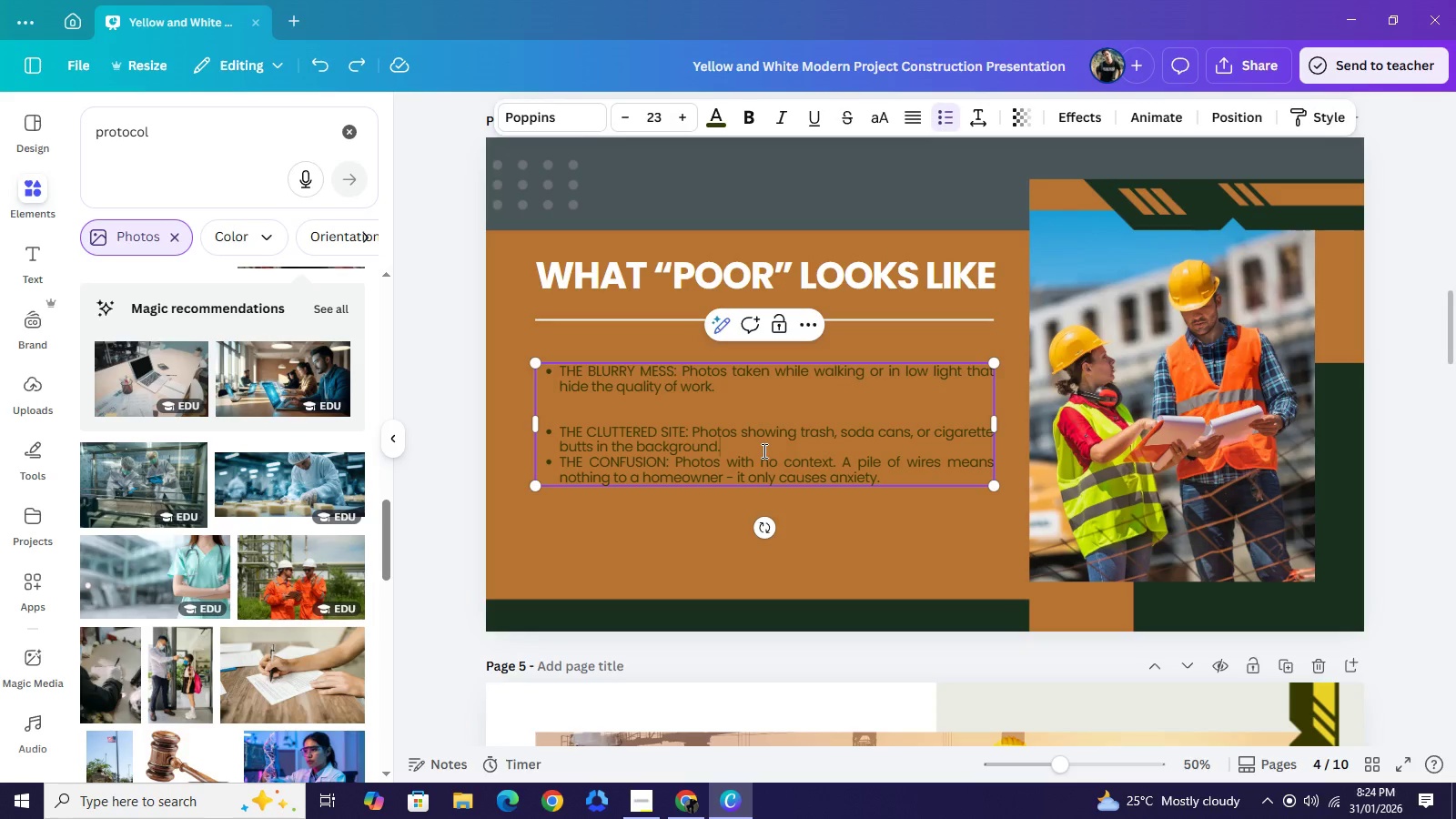 
key(Enter)
 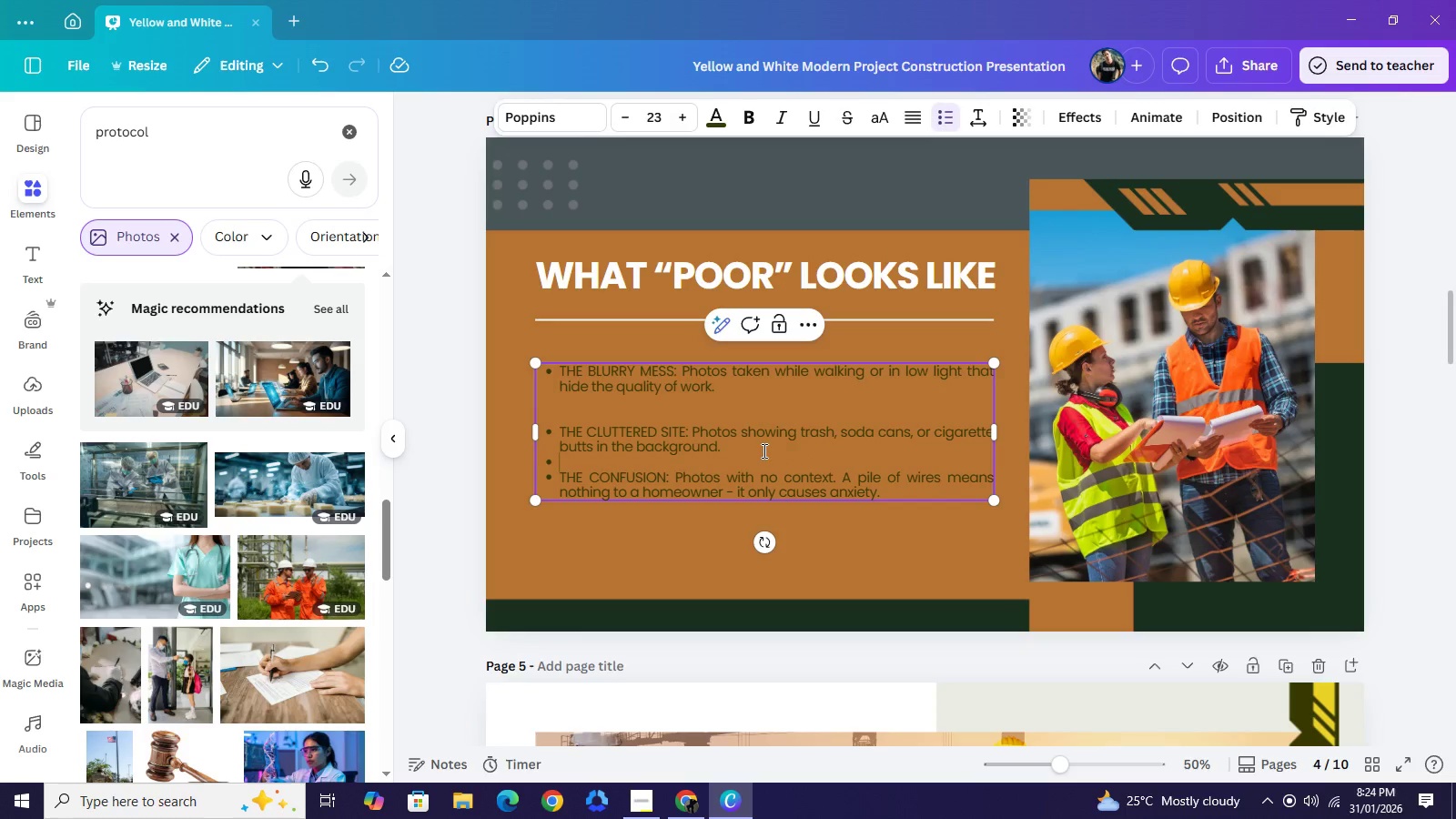 
key(Backspace)
 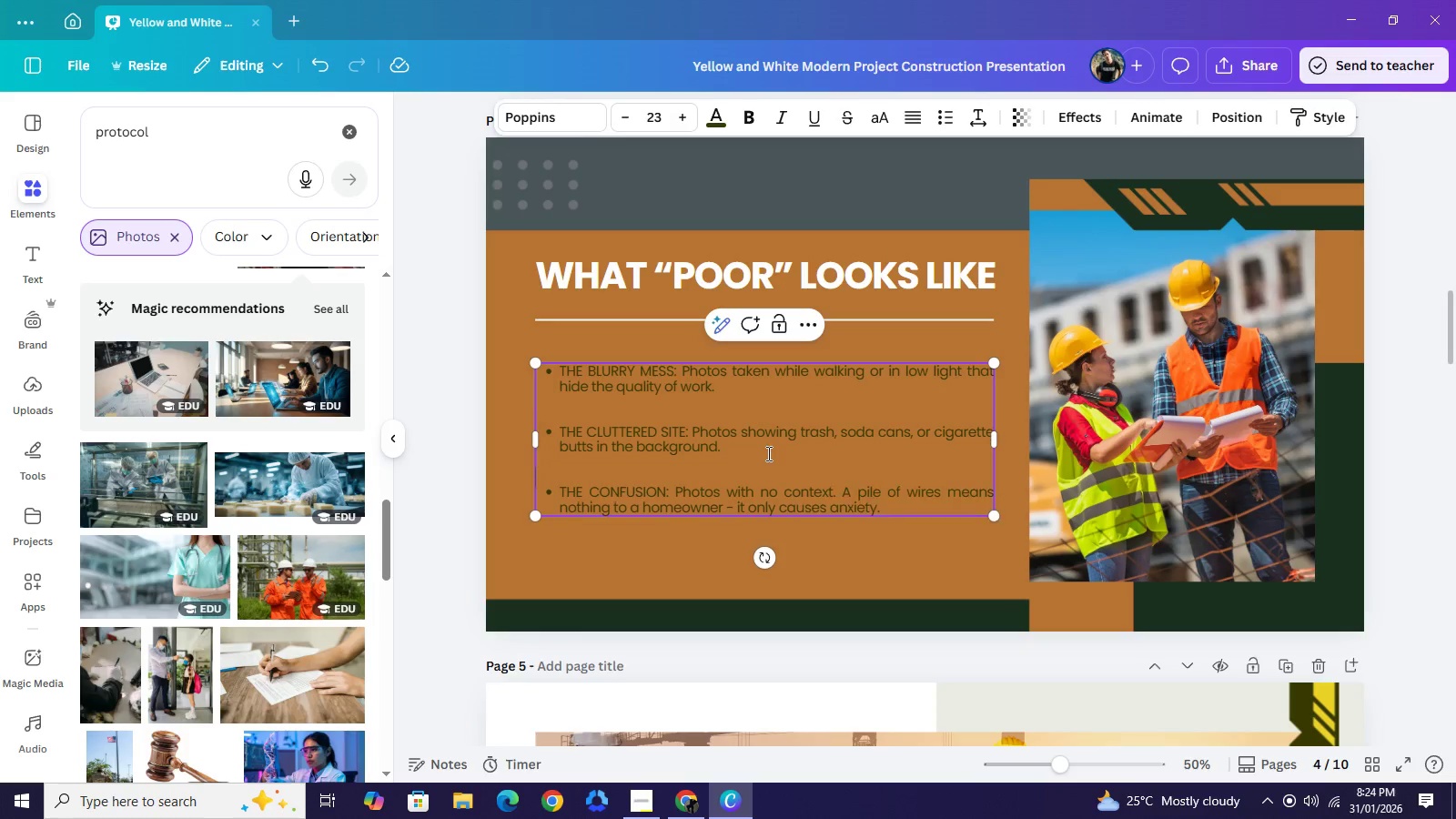 
key(Enter)
 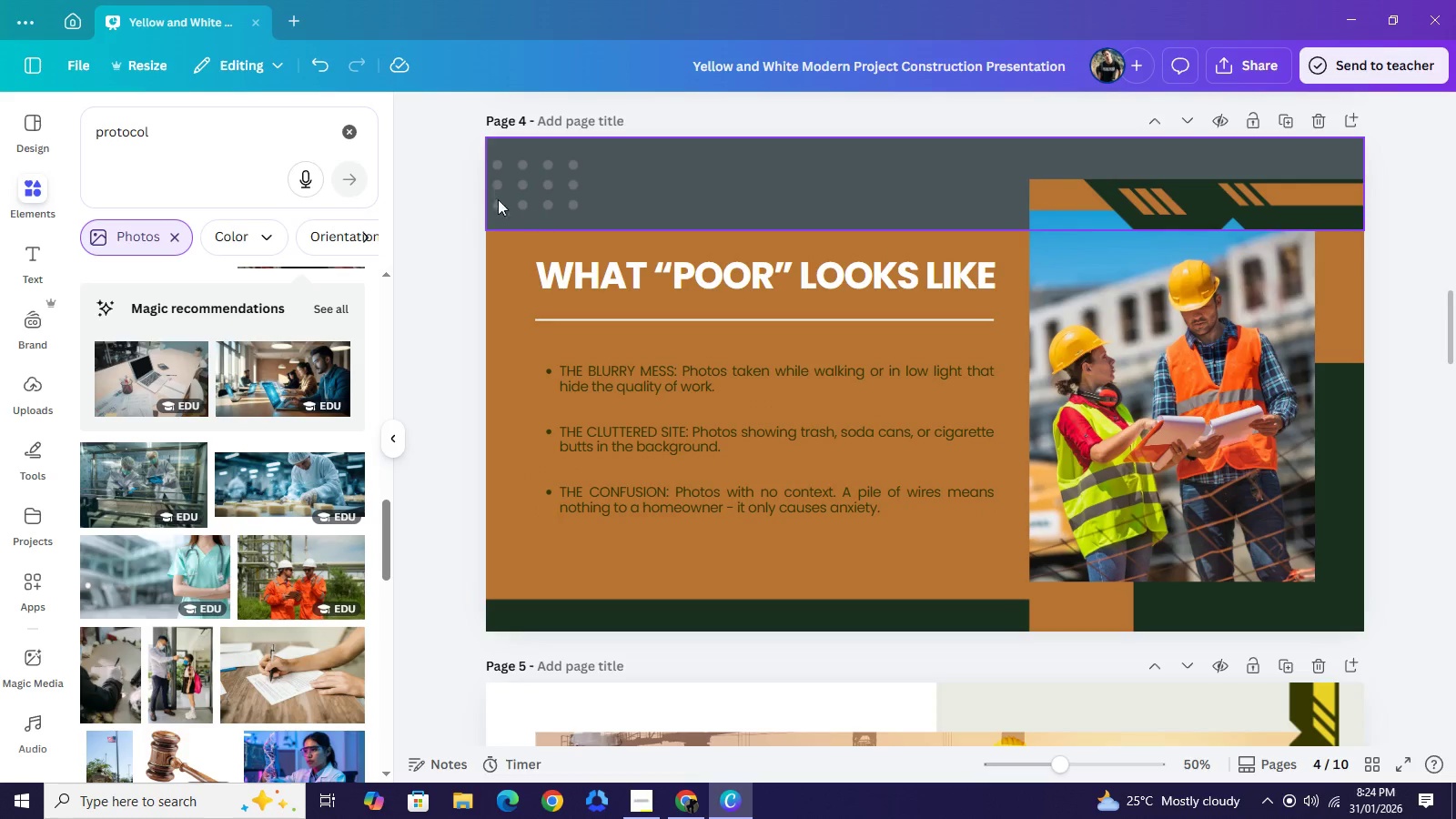 
left_click([694, 409])
 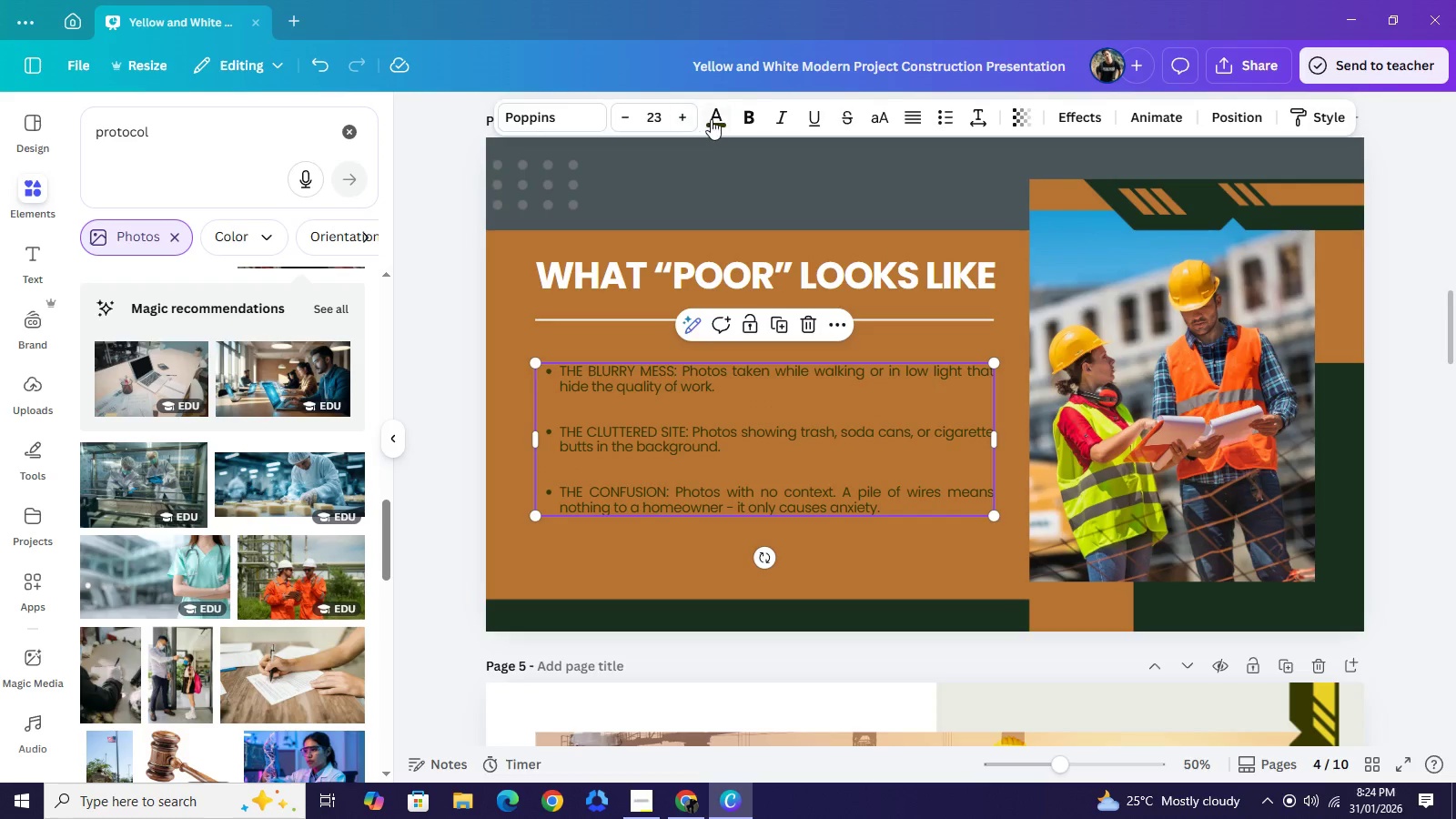 
left_click([717, 116])
 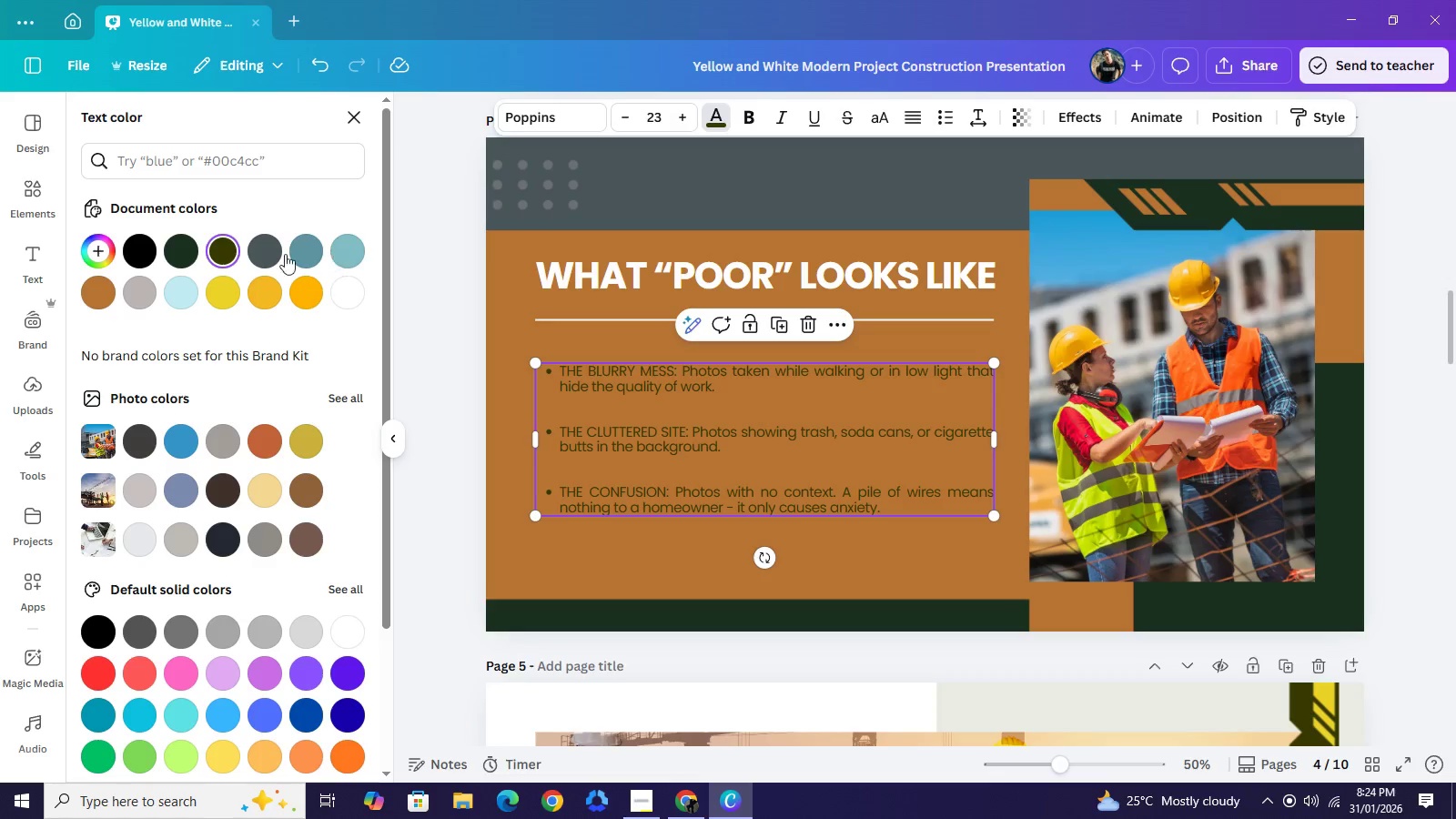 
left_click([264, 249])
 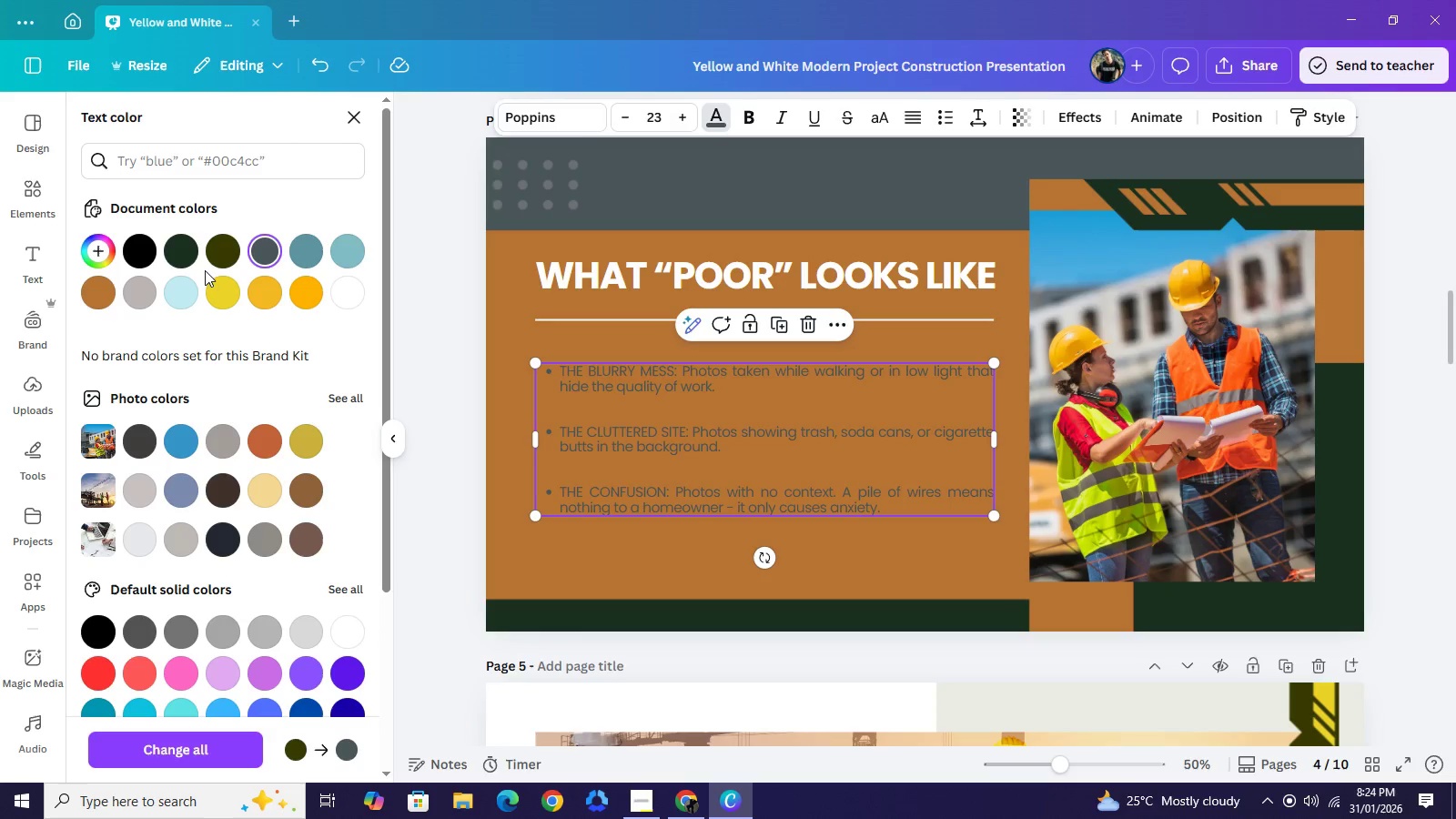 
left_click([186, 258])
 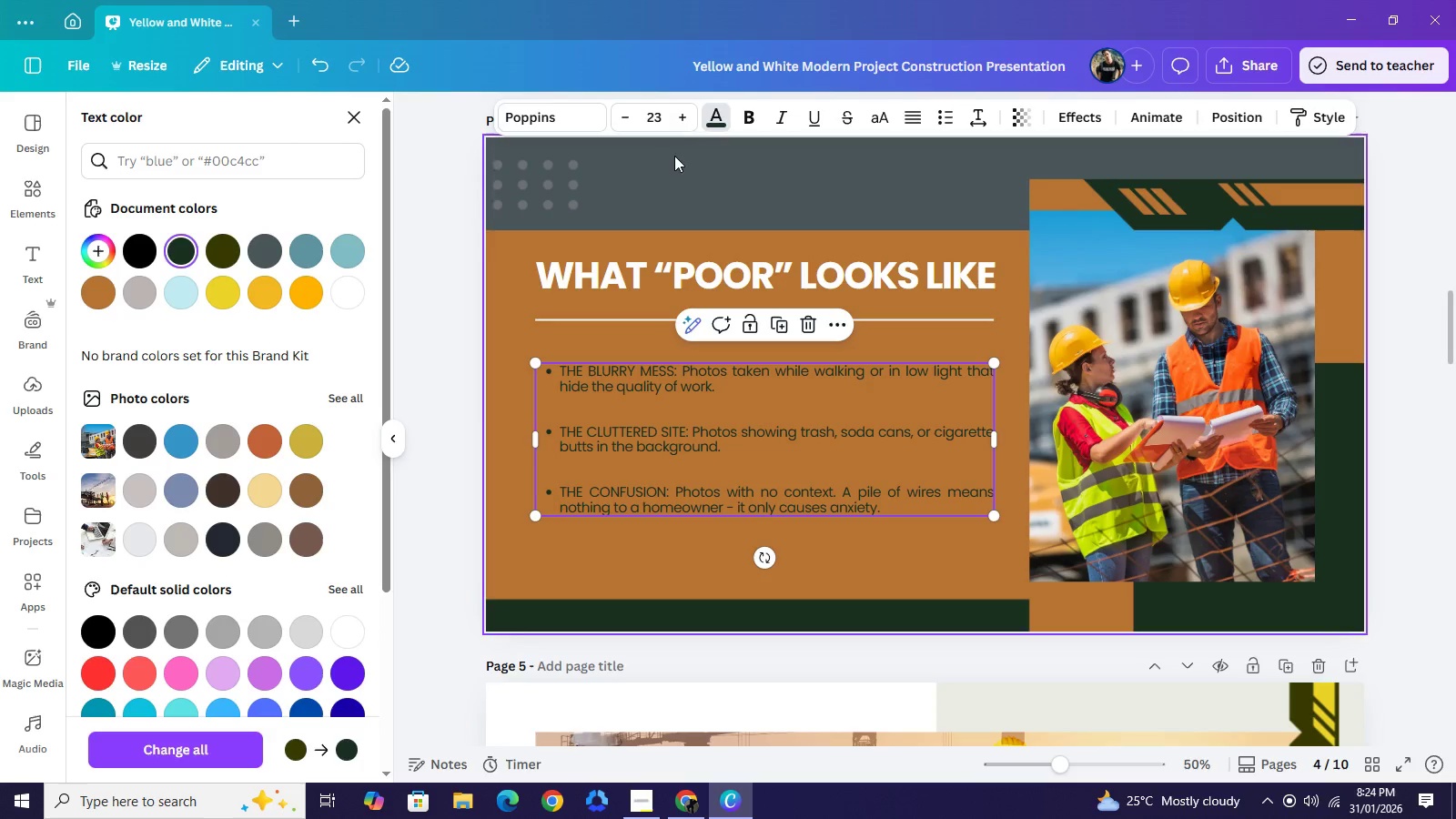 
left_click([572, 116])
 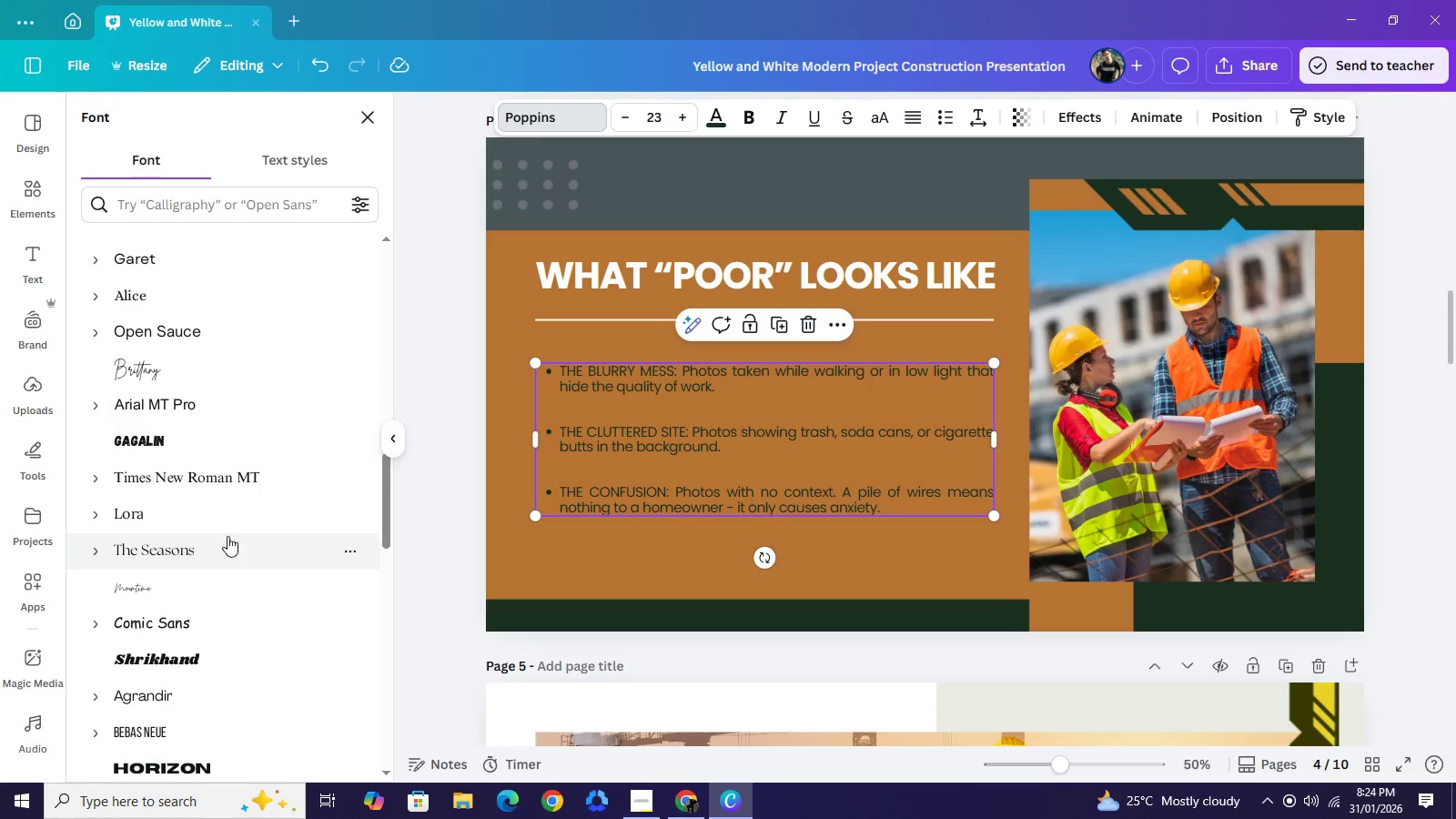 
left_click([211, 505])
 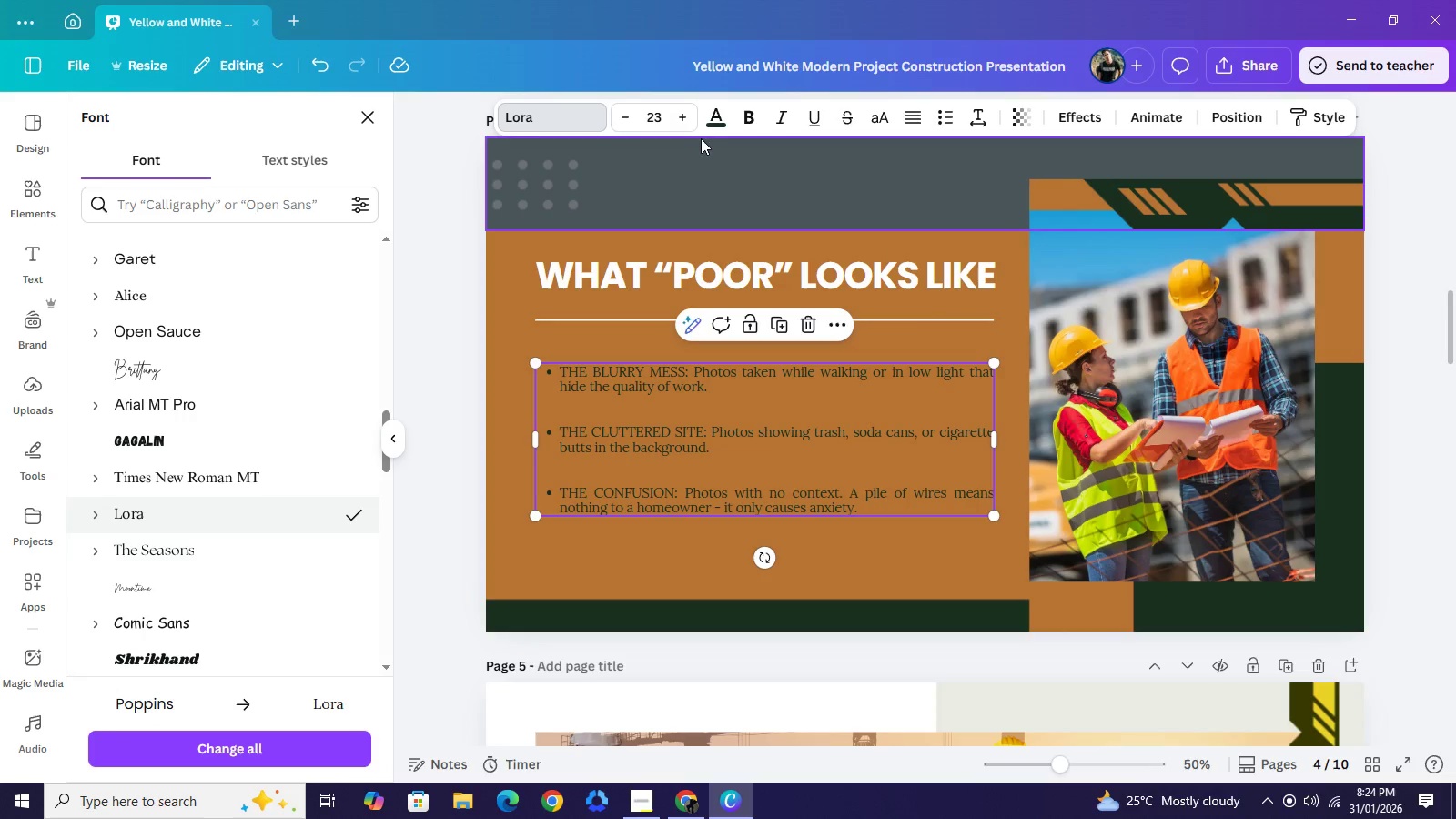 
double_click([682, 120])
 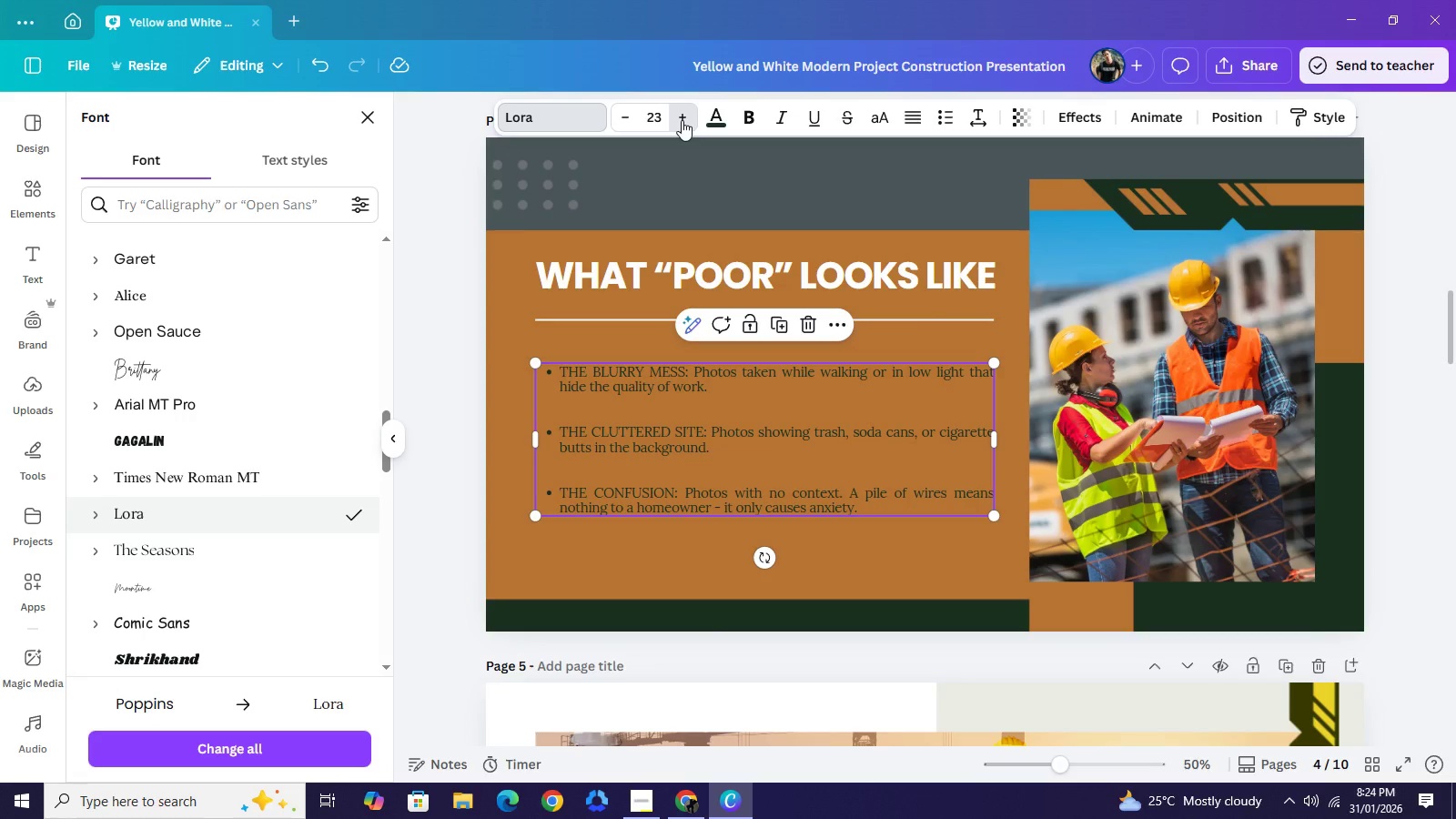 
triple_click([682, 120])
 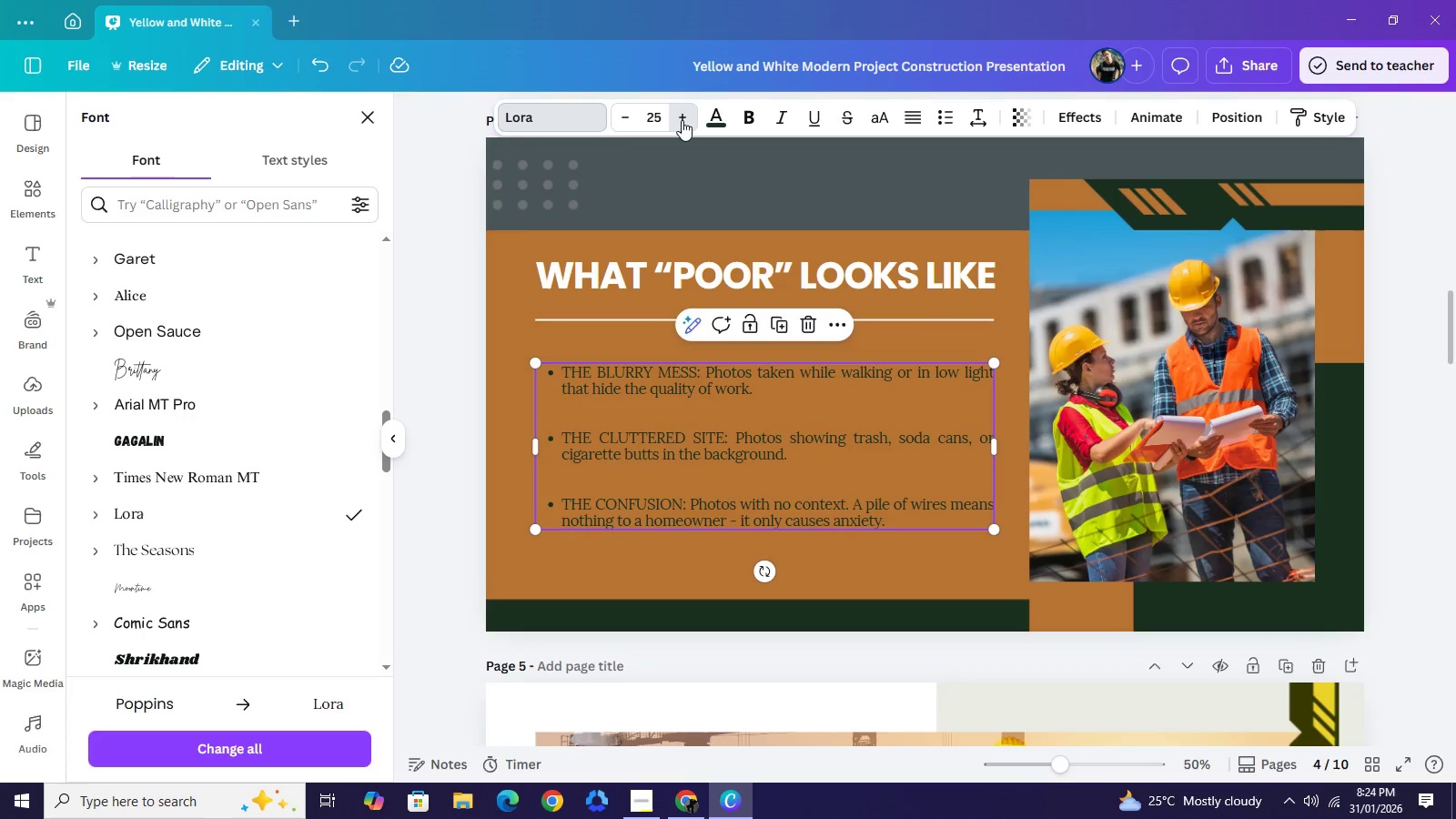 
triple_click([682, 120])
 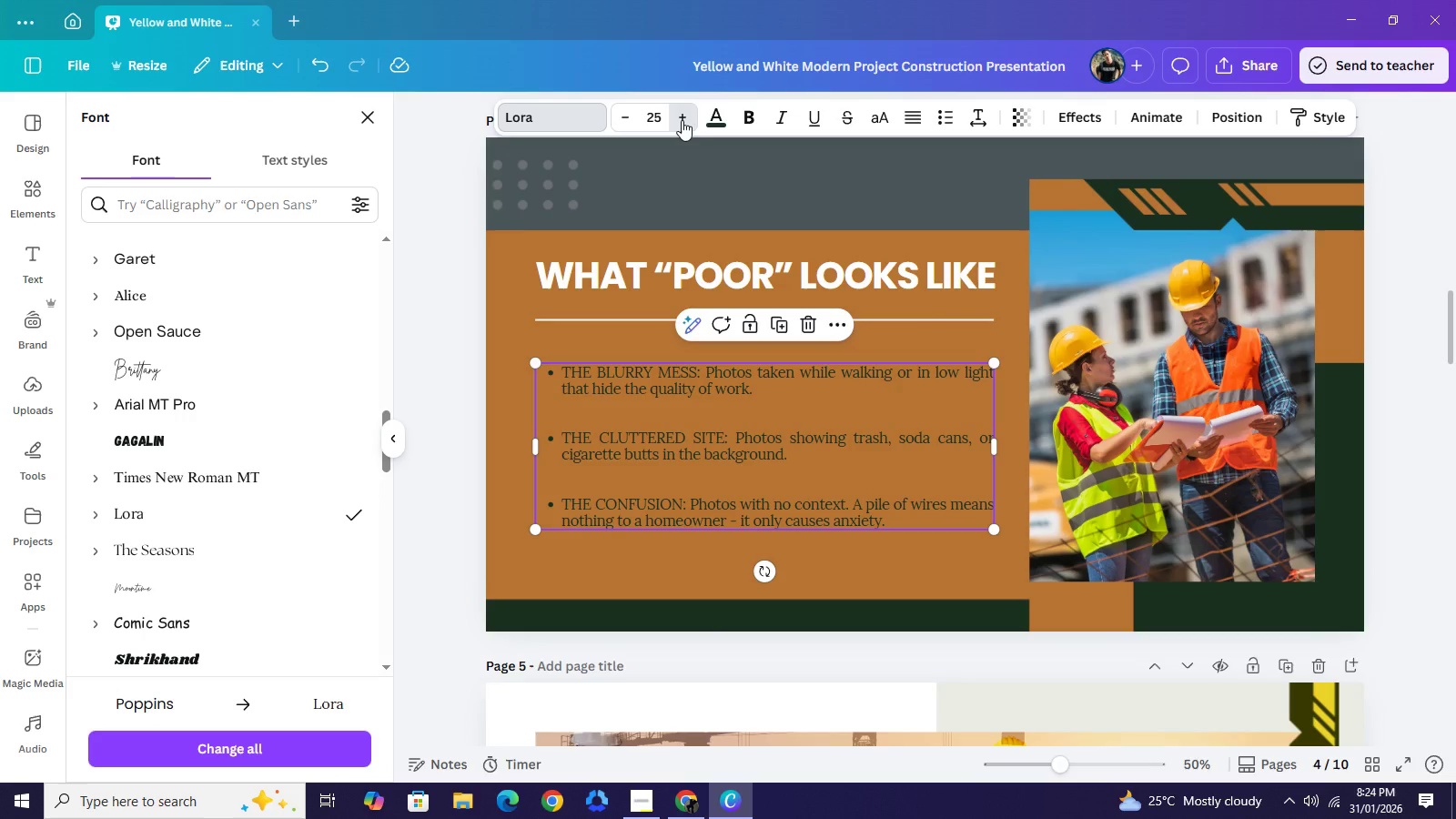 
triple_click([682, 120])
 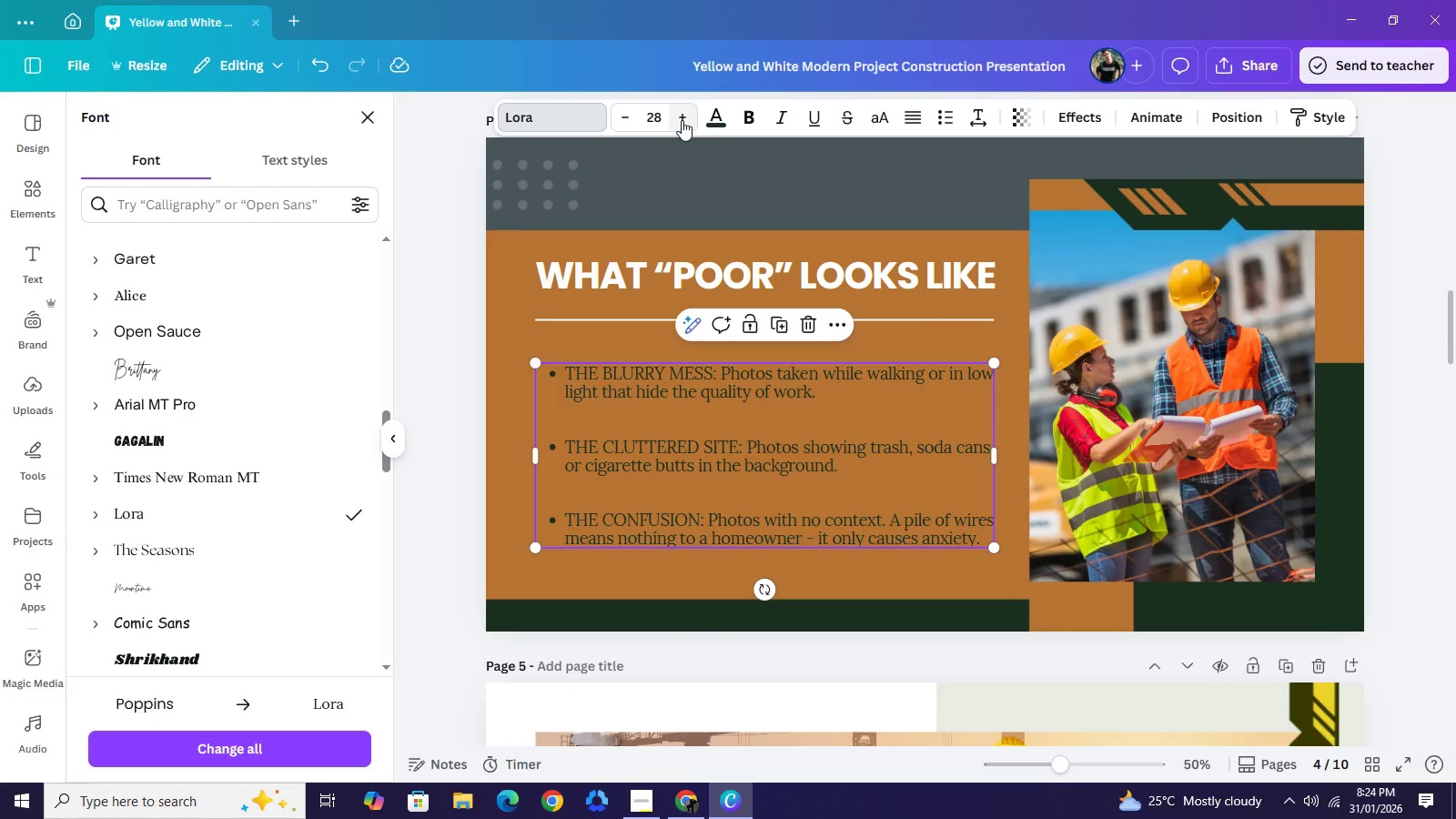 
left_click([682, 120])
 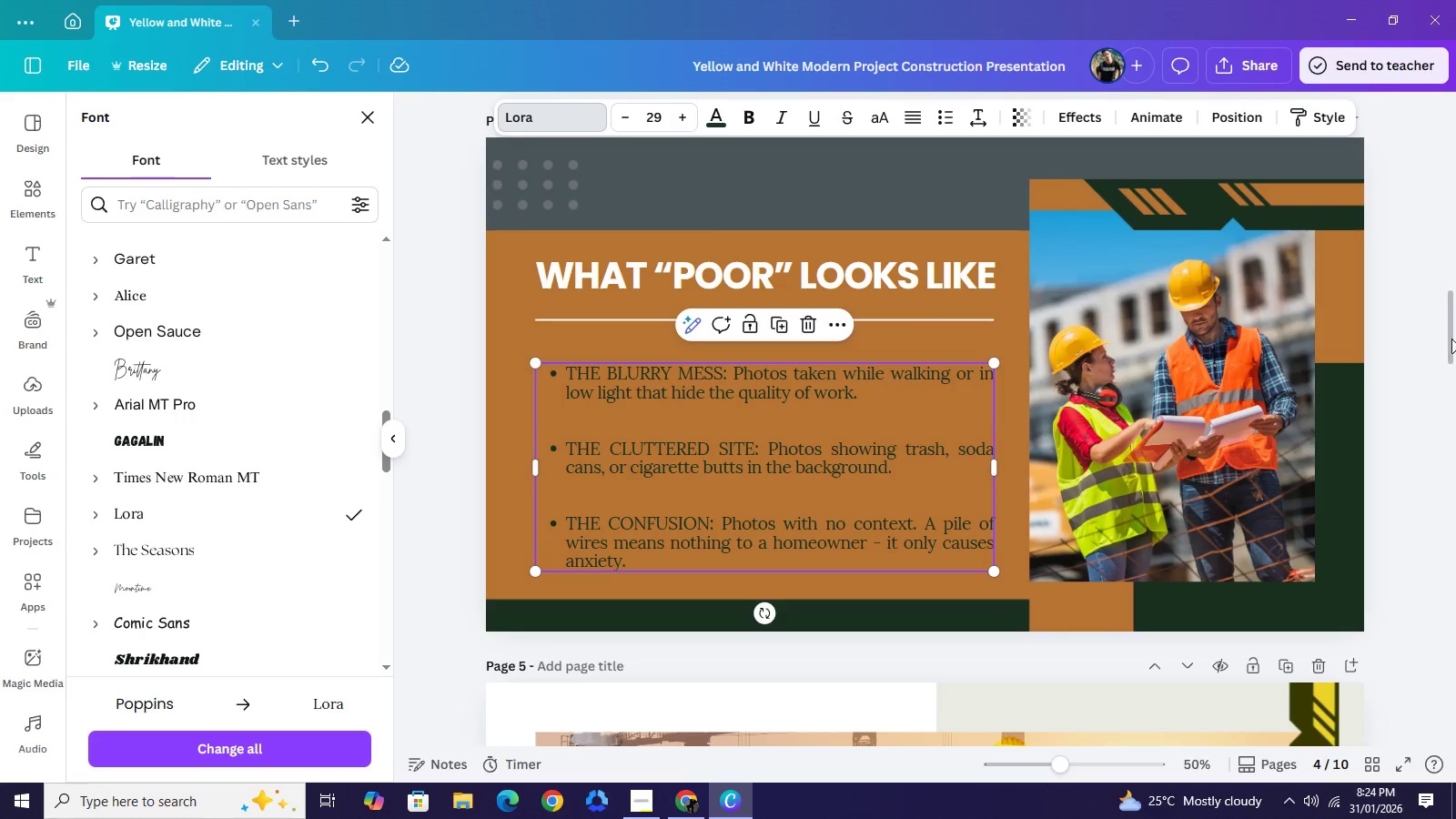 
left_click([1409, 385])
 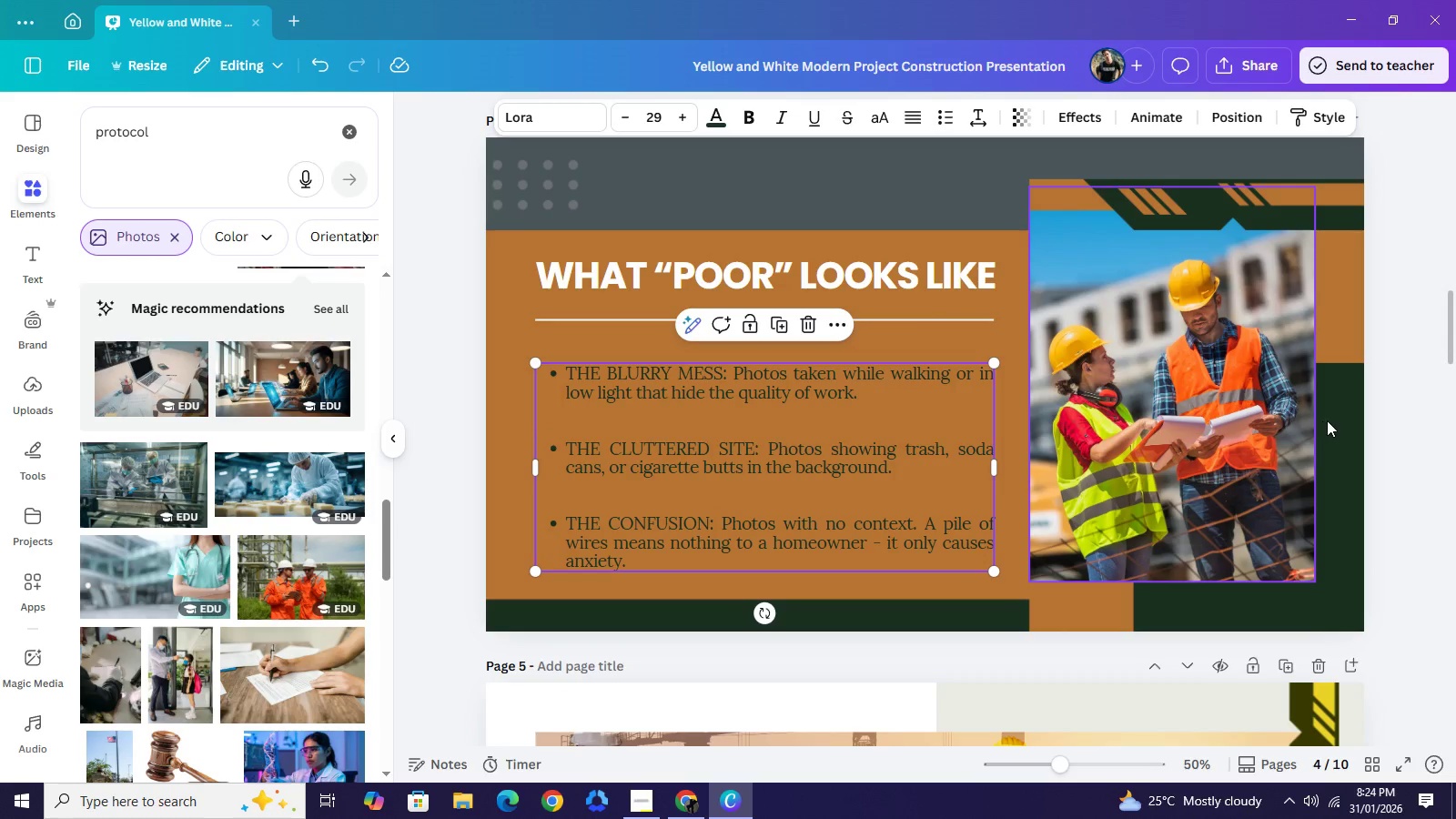 
left_click_drag(start_coordinate=[783, 464], to_coordinate=[773, 452])
 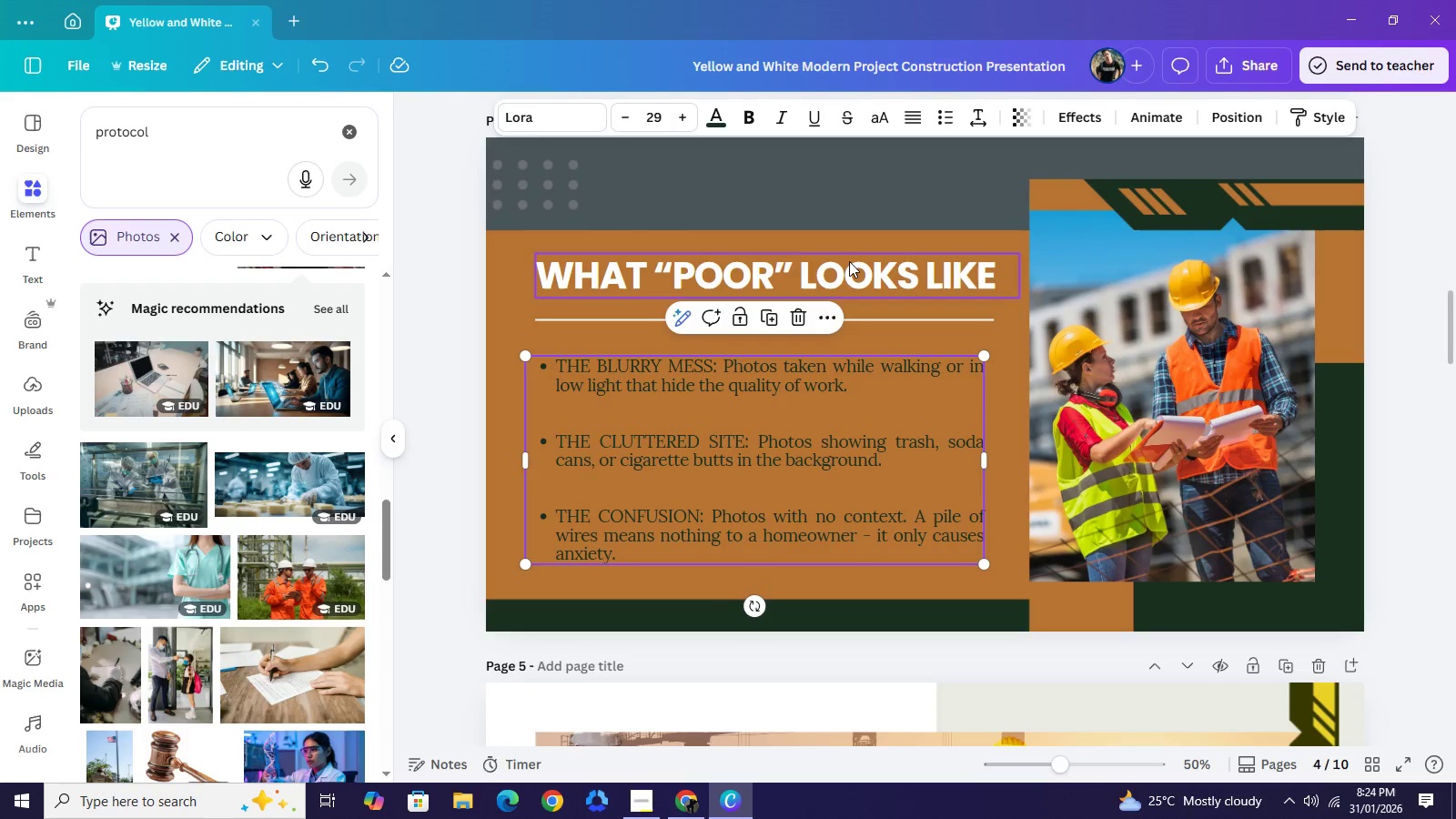 
left_click_drag(start_coordinate=[558, 368], to_coordinate=[713, 366])
 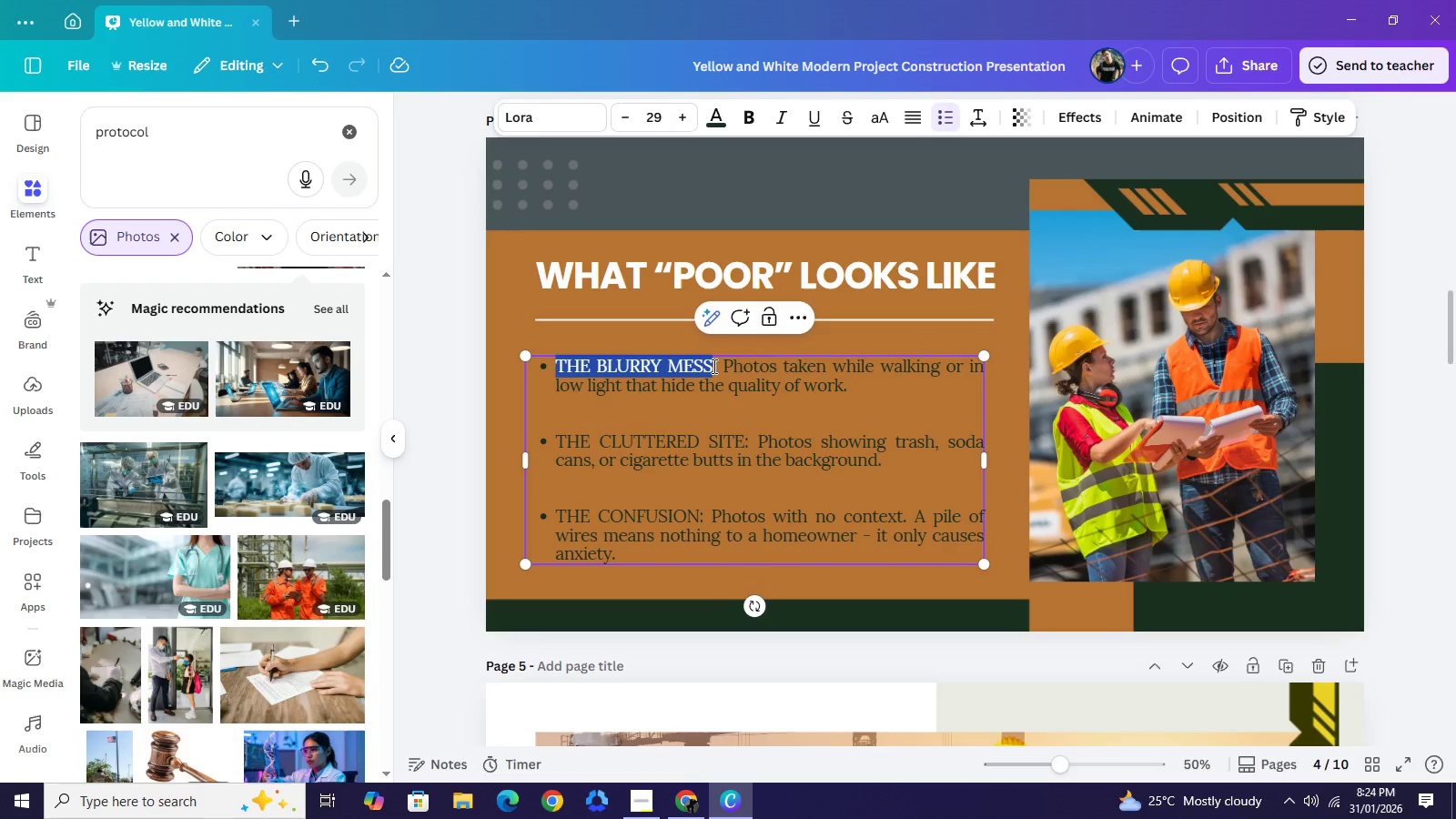 
key(Control+B)
 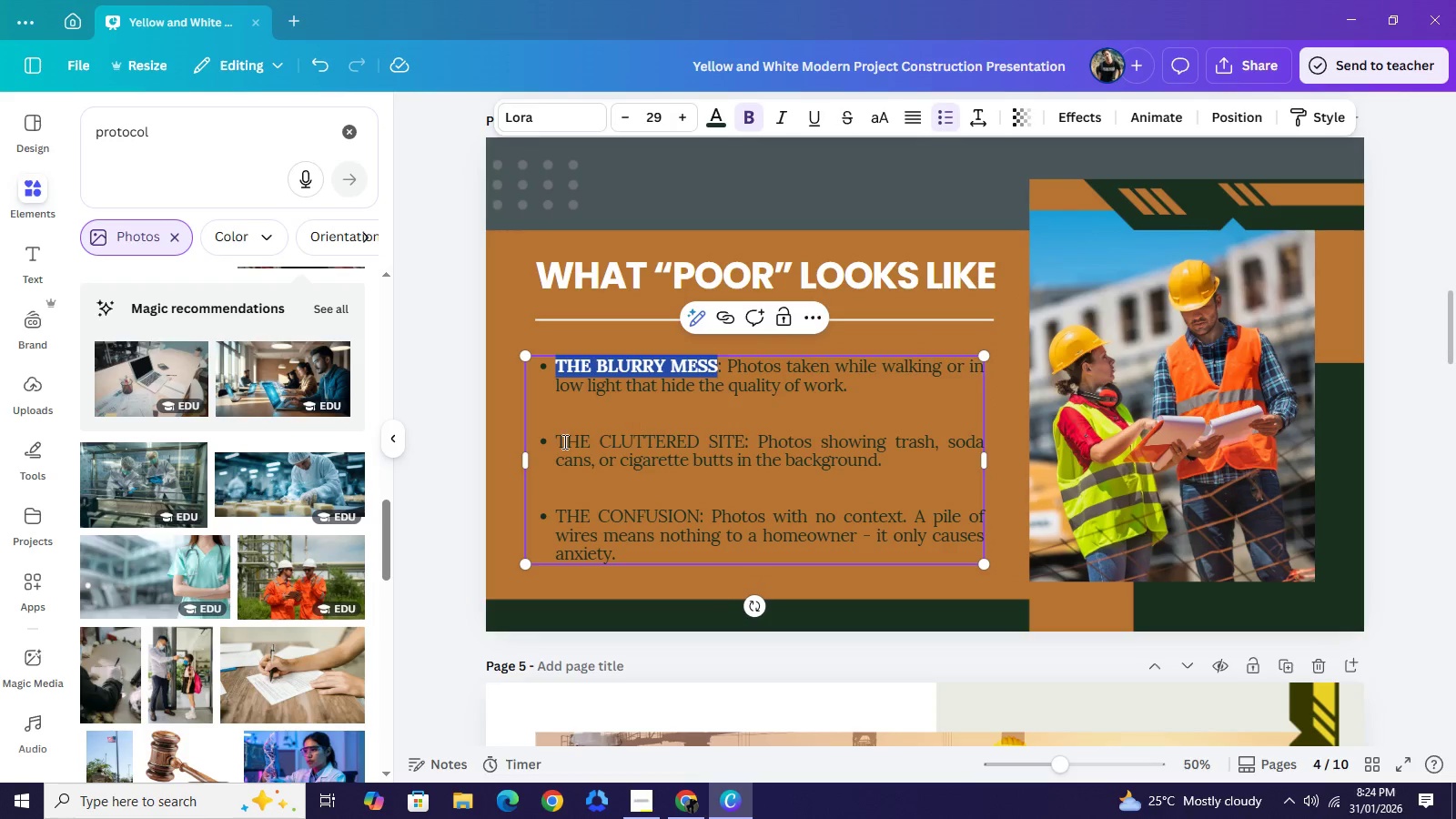 
left_click_drag(start_coordinate=[556, 440], to_coordinate=[746, 444])
 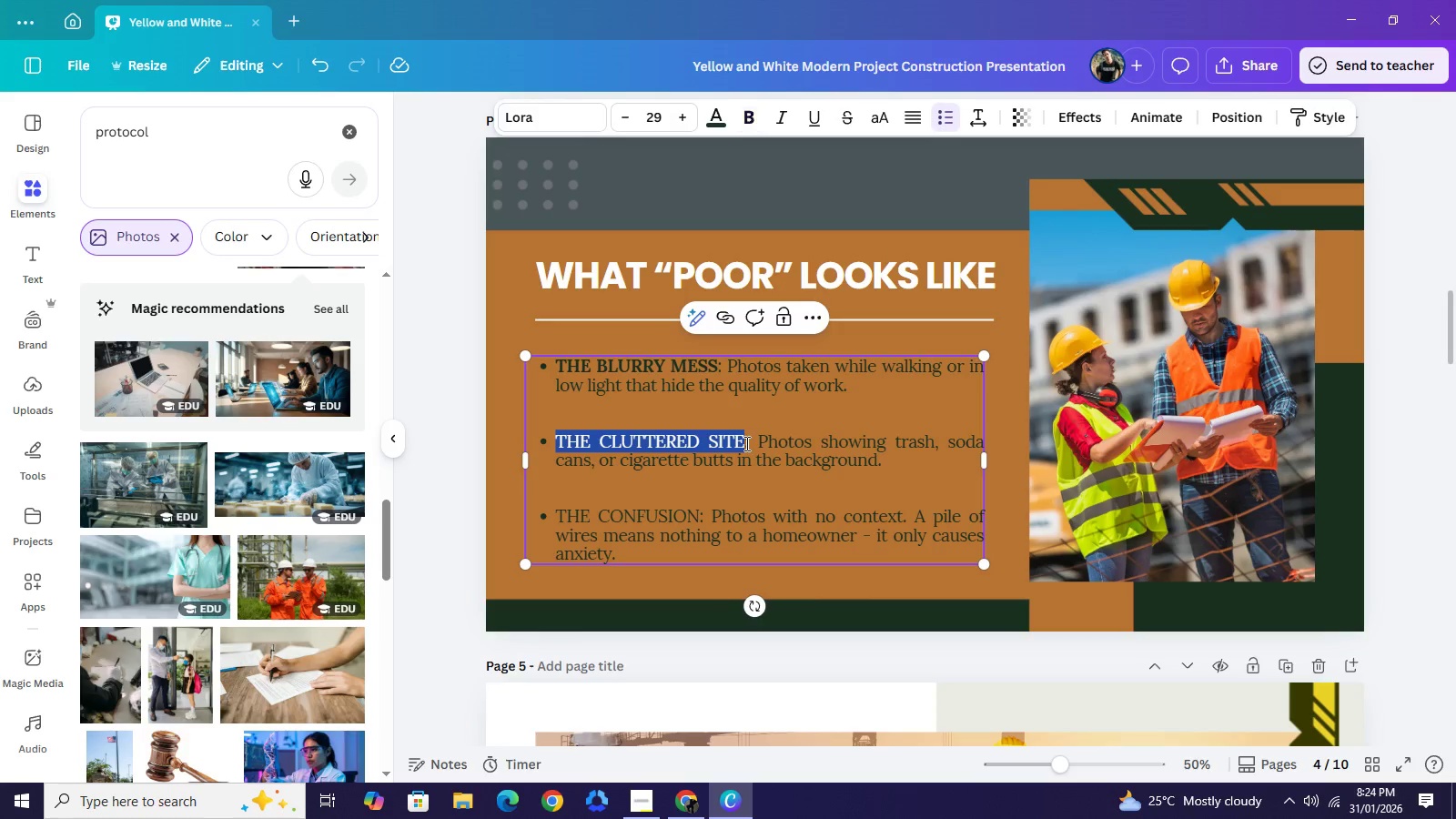 
left_click([743, 444])
 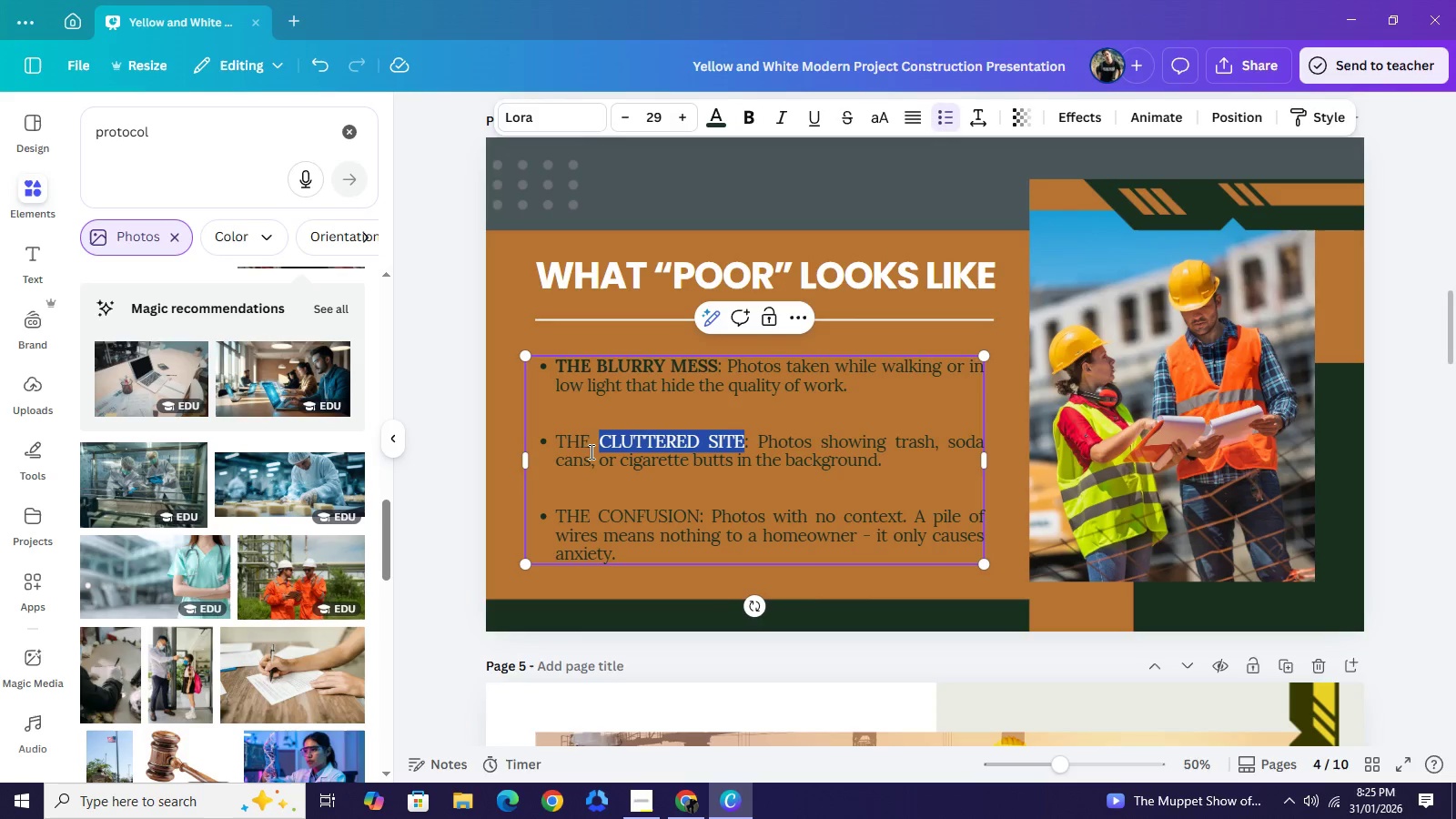 
left_click_drag(start_coordinate=[743, 444], to_coordinate=[556, 447])
 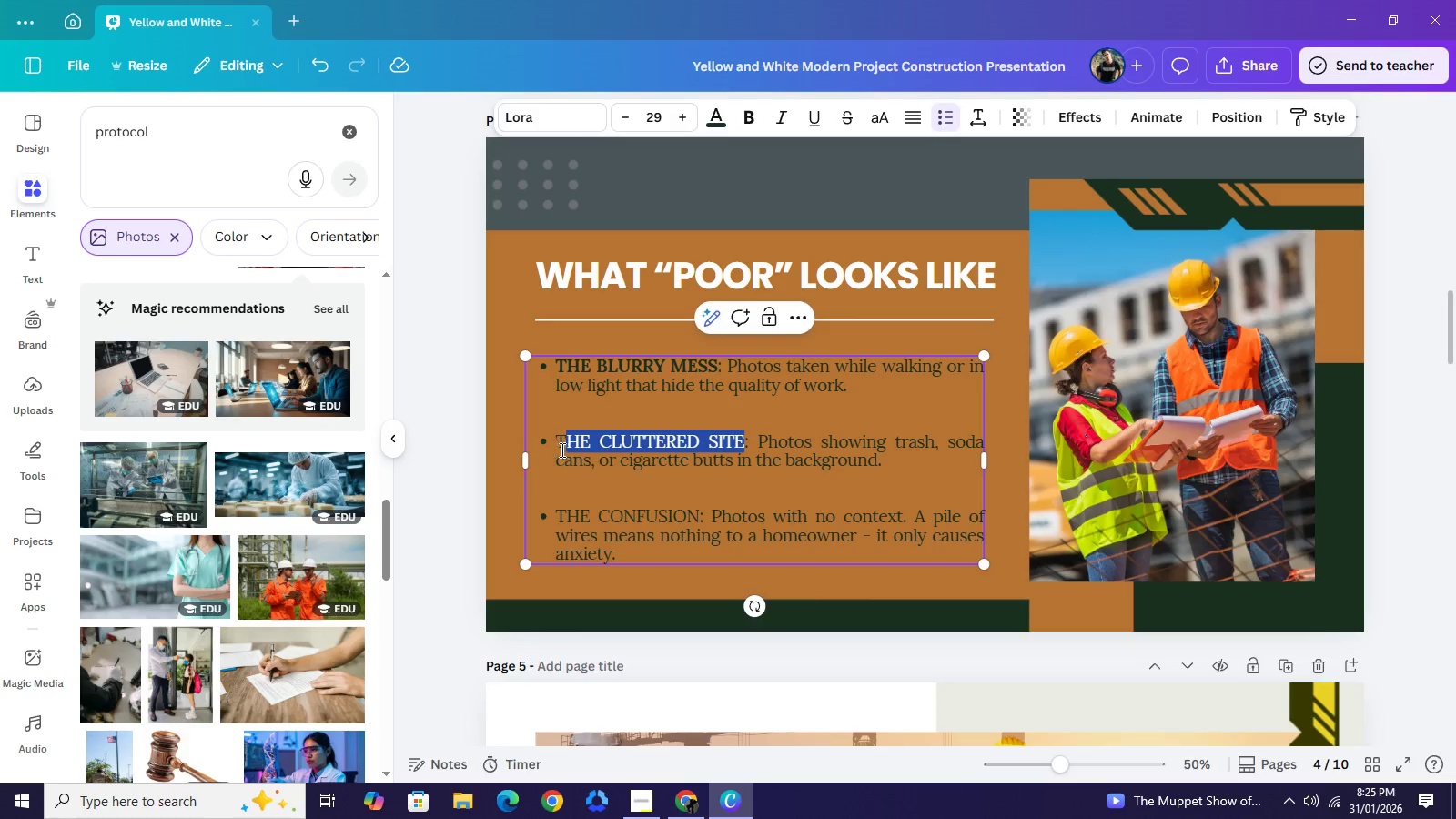 
key(Control+B)
 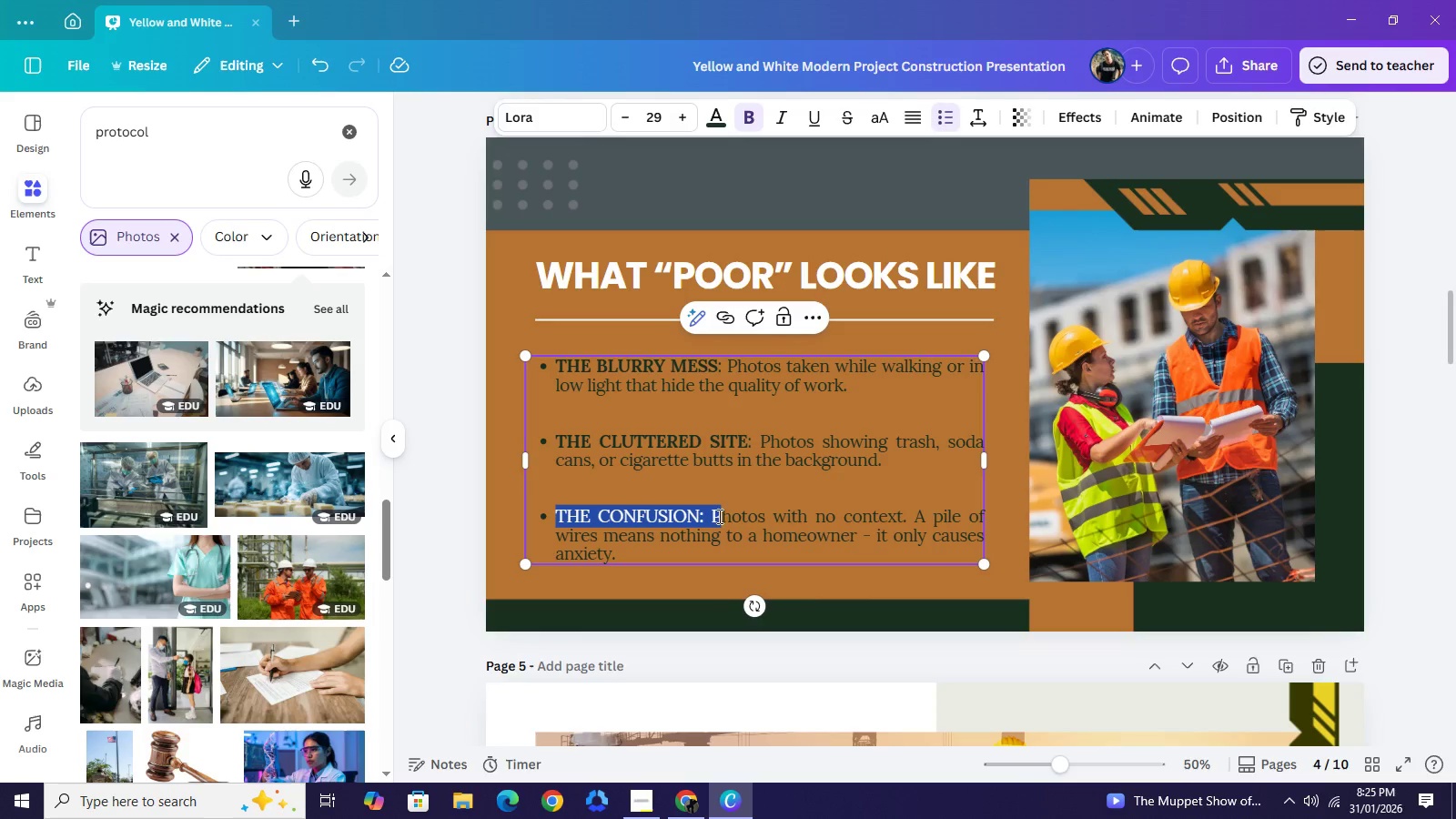 
left_click_drag(start_coordinate=[557, 517], to_coordinate=[700, 511])
 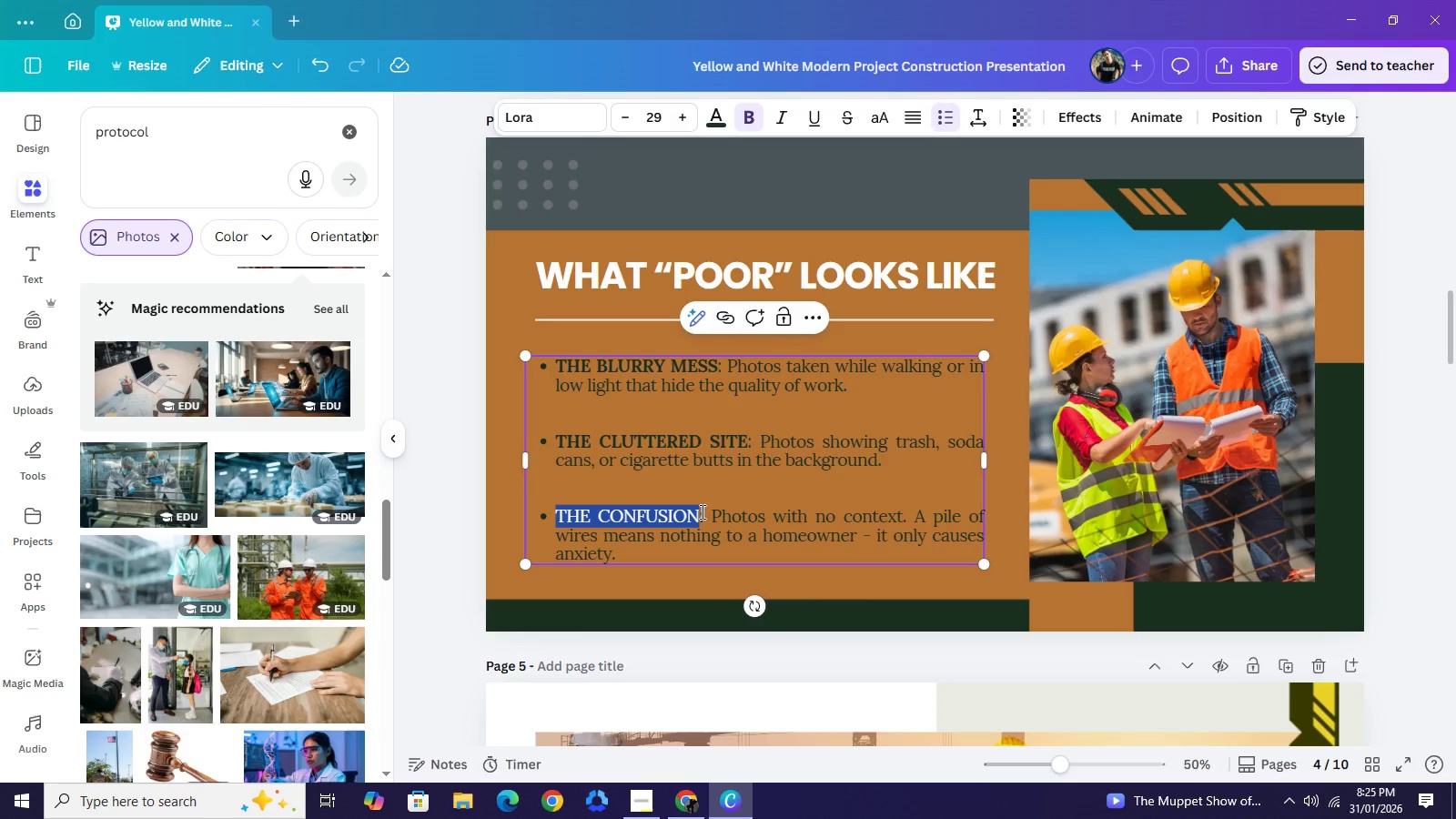 
key(Control+B)
 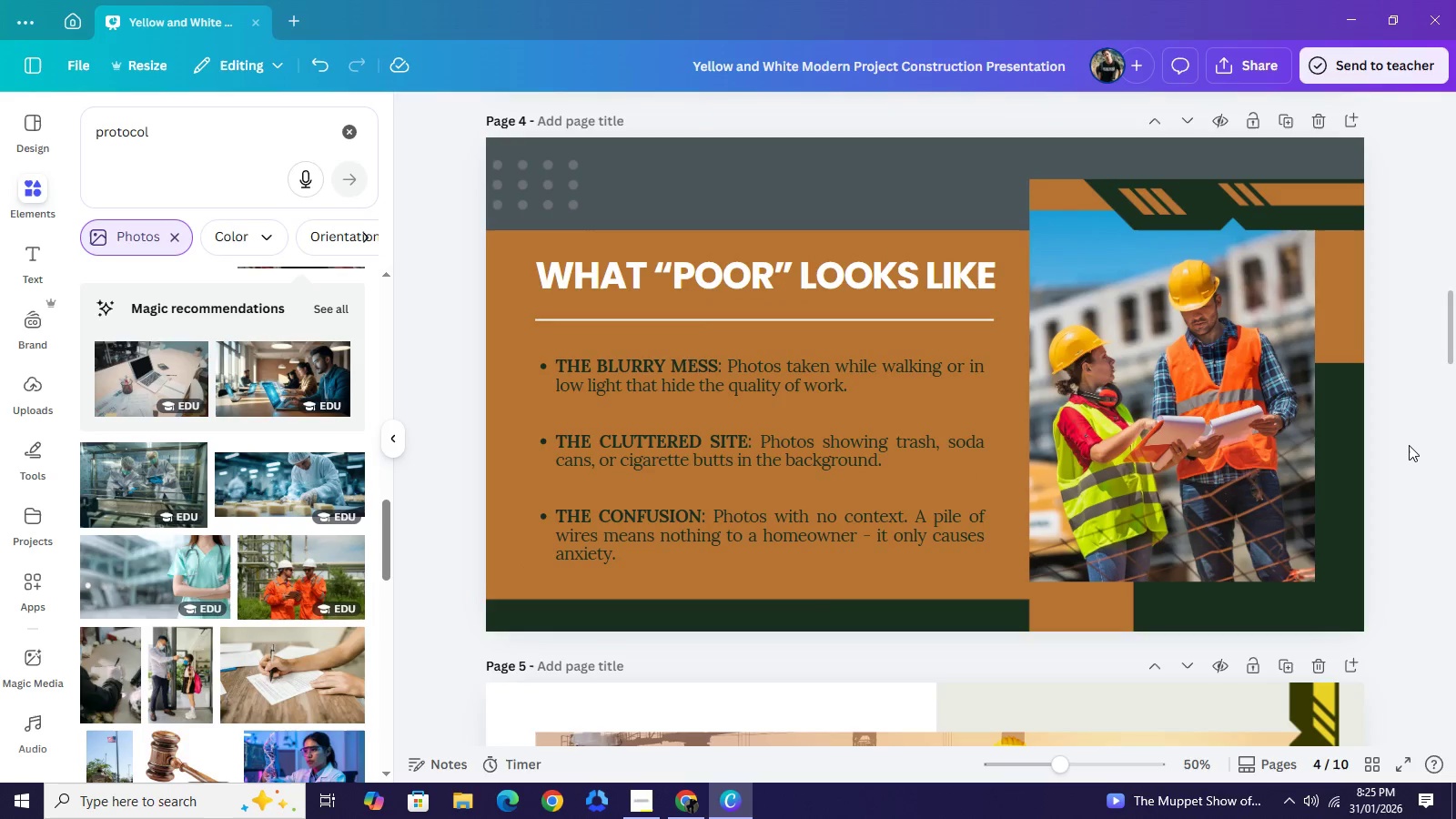 
double_click([1409, 445])
 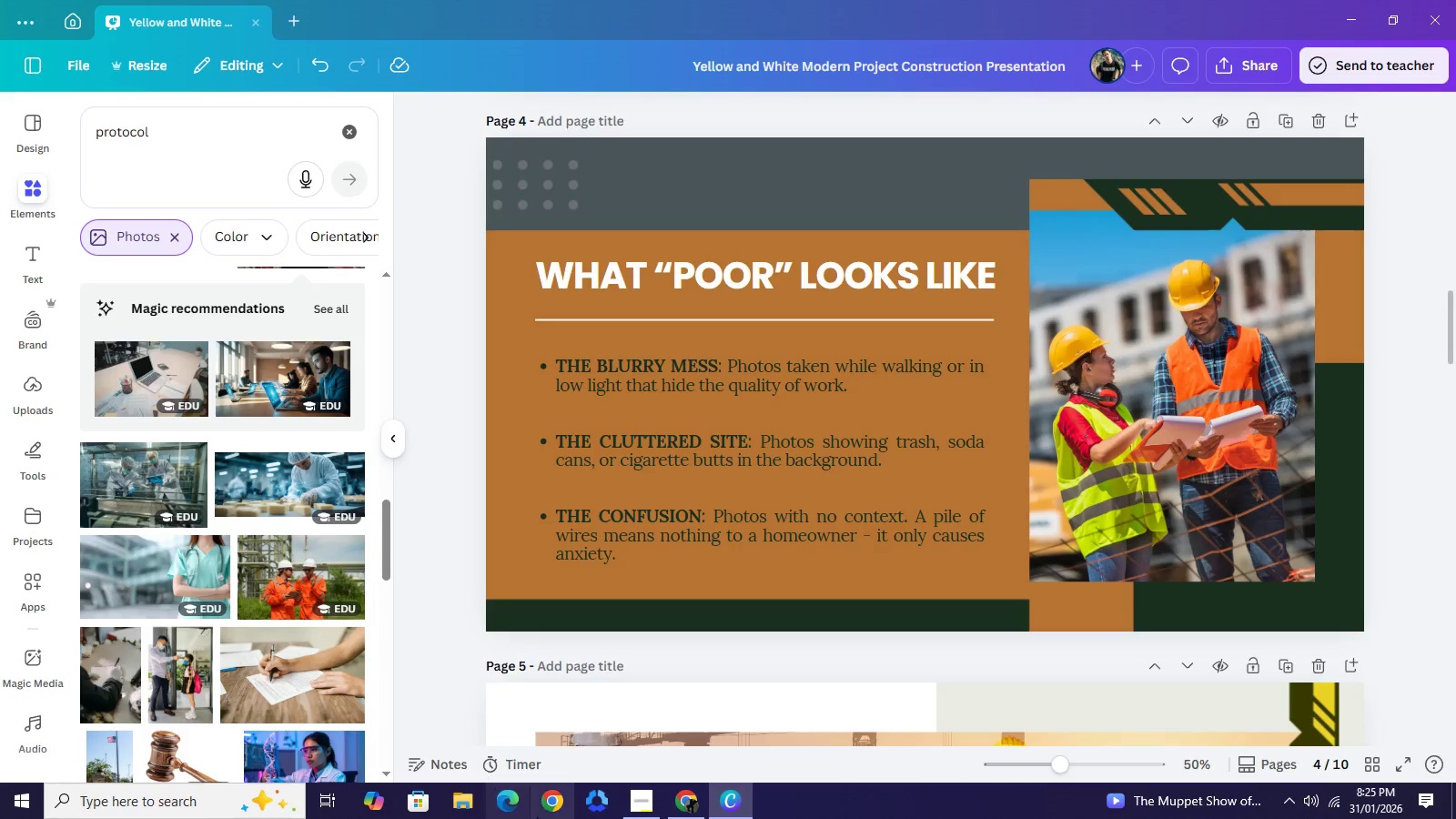 
wait(5.41)
 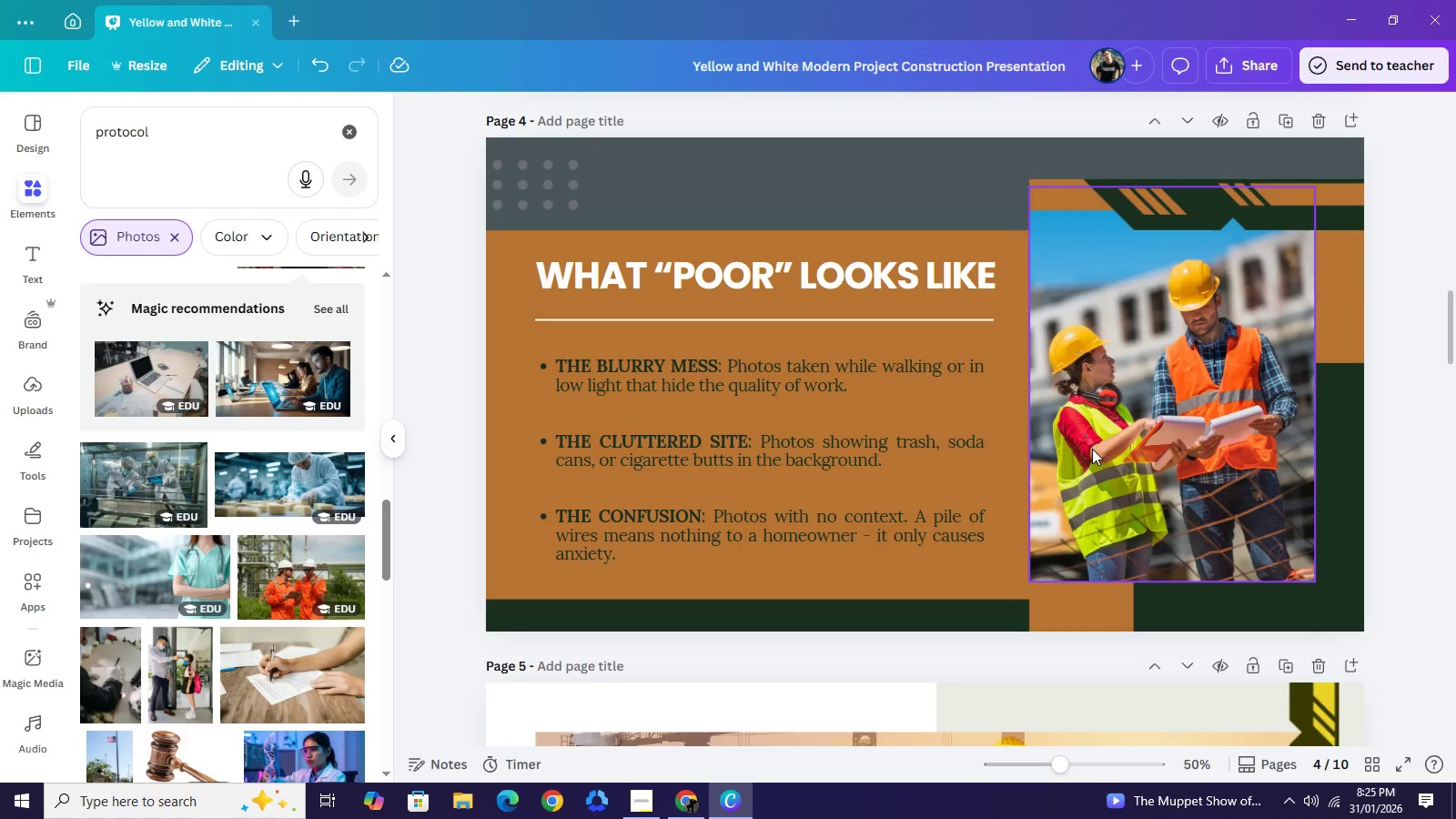 
double_click([167, 139])
 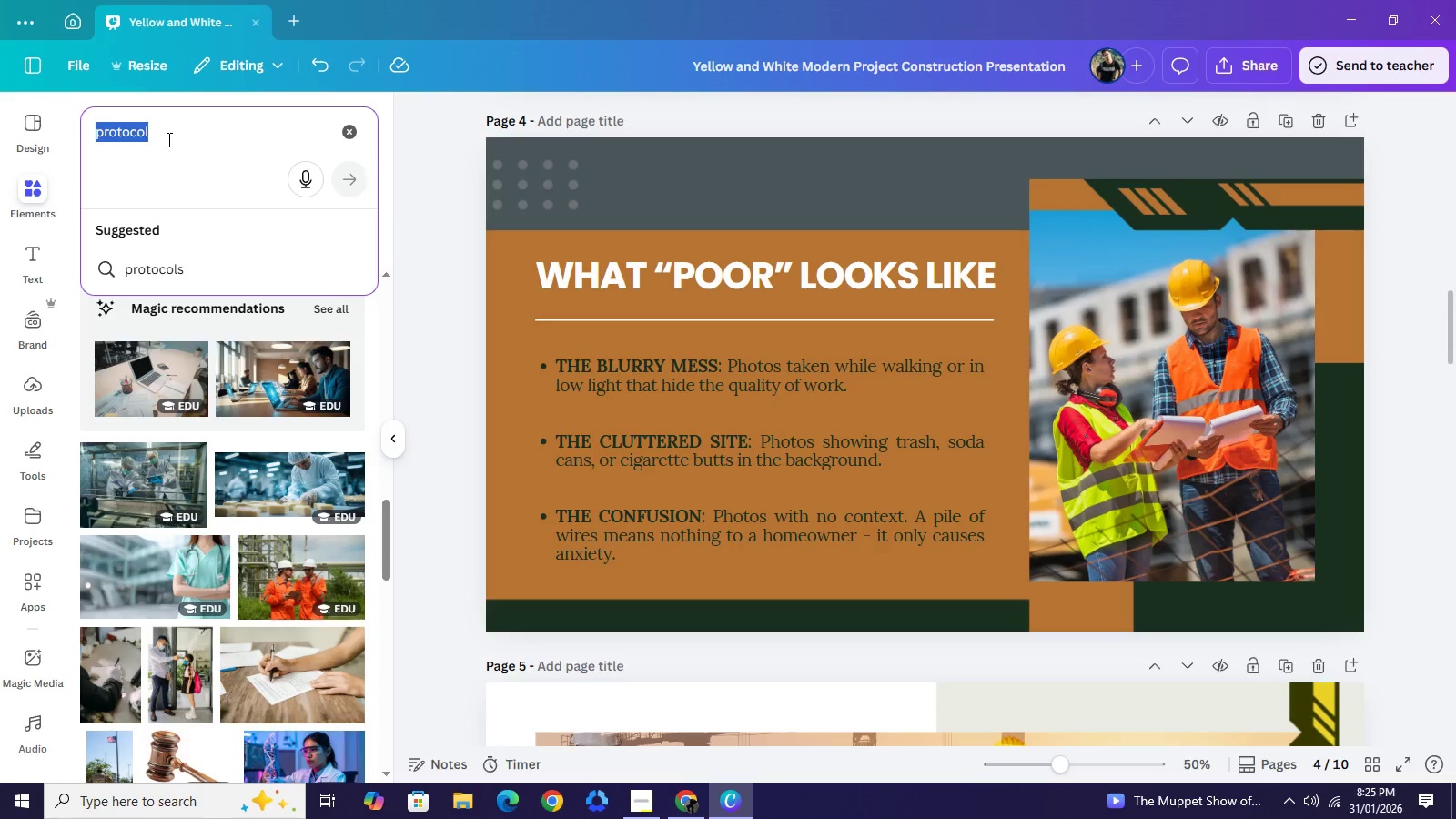 
triple_click([167, 139])
 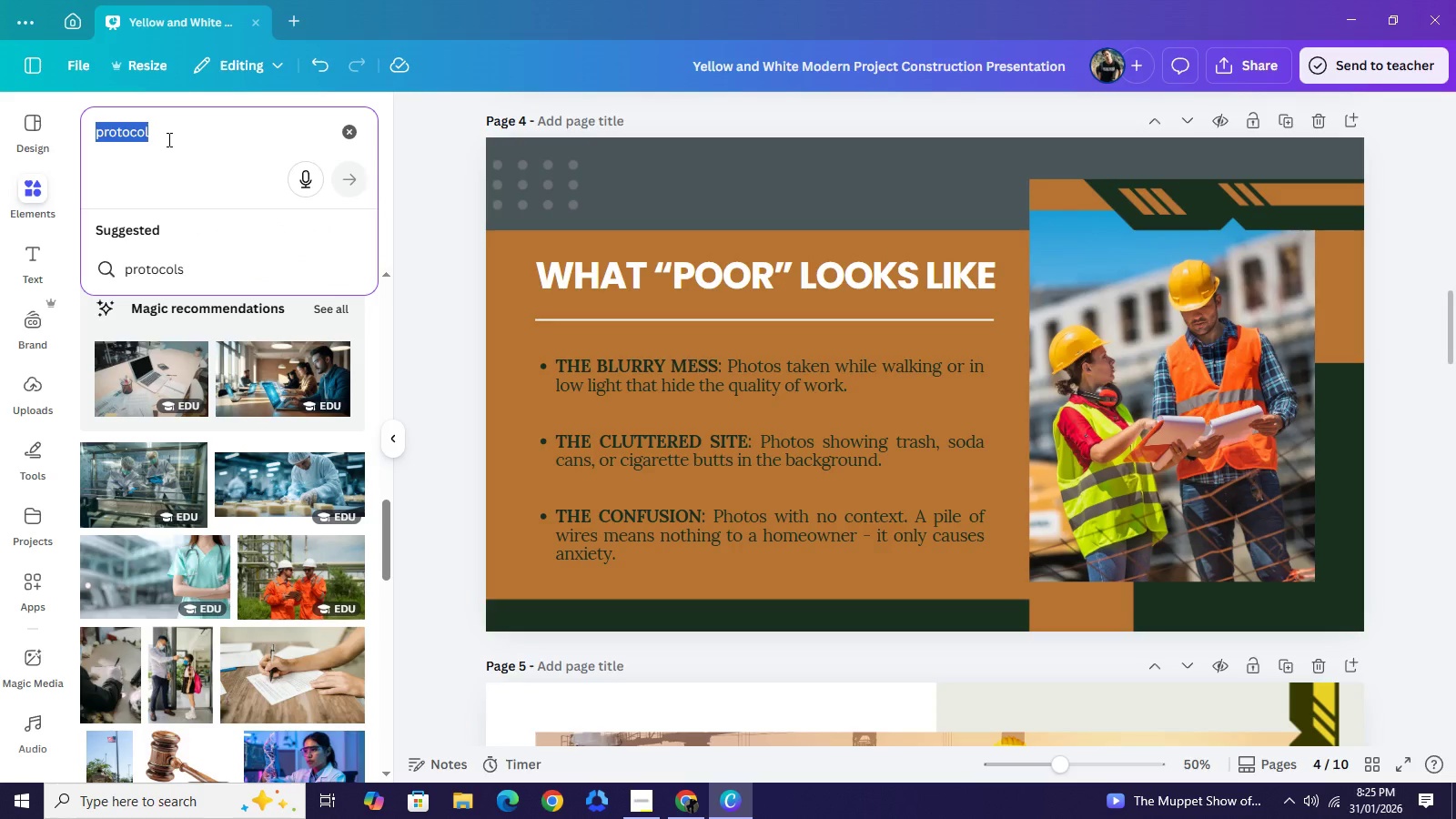 
type(A collage of "reak)
key(Backspace)
type(ll)
key(Backspace)
type(l-workd)
key(Backspace)
key(Backspace)
type(ld" bad examples)
 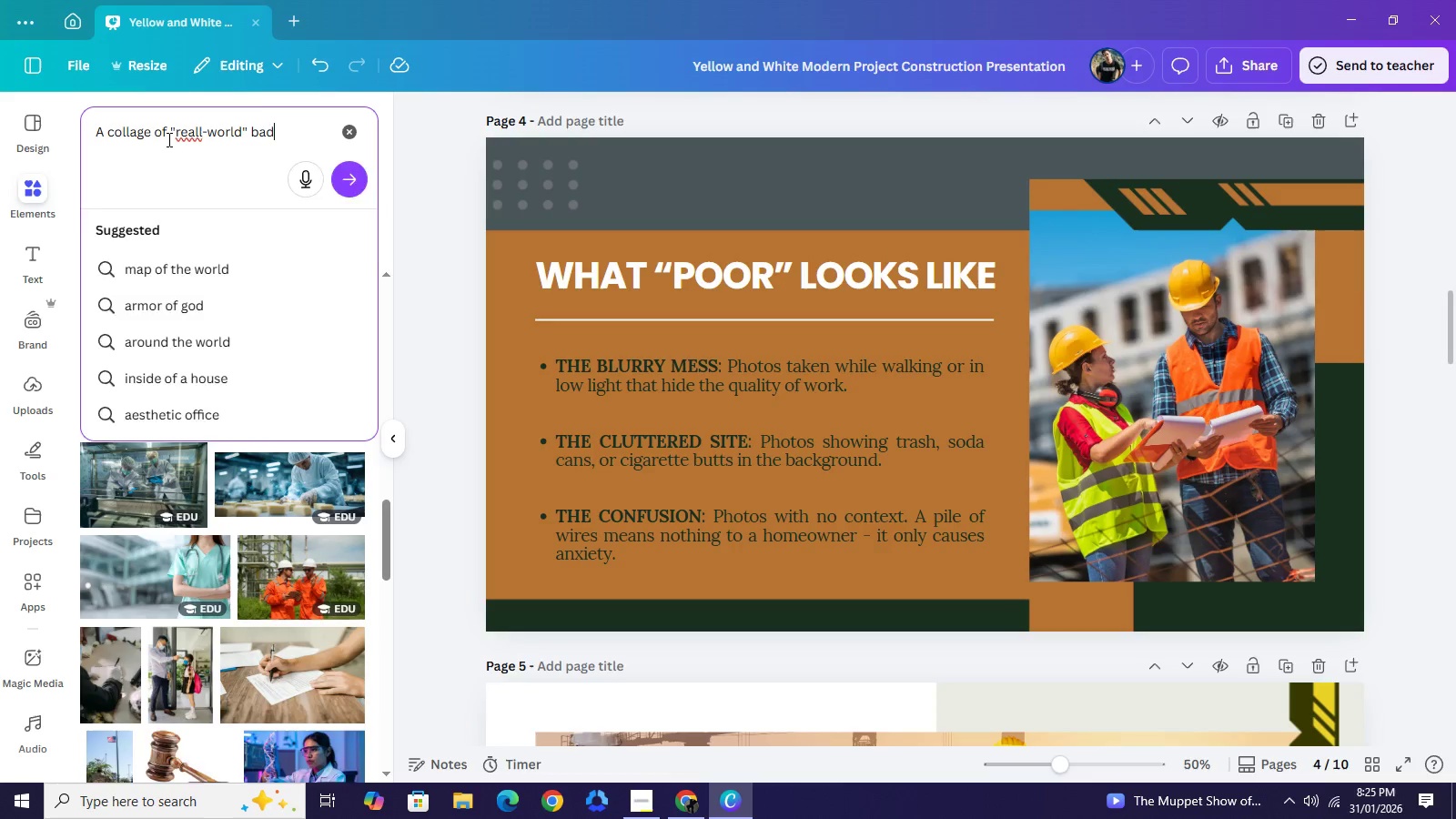 
left_click_drag(start_coordinate=[198, 137], to_coordinate=[207, 141])
 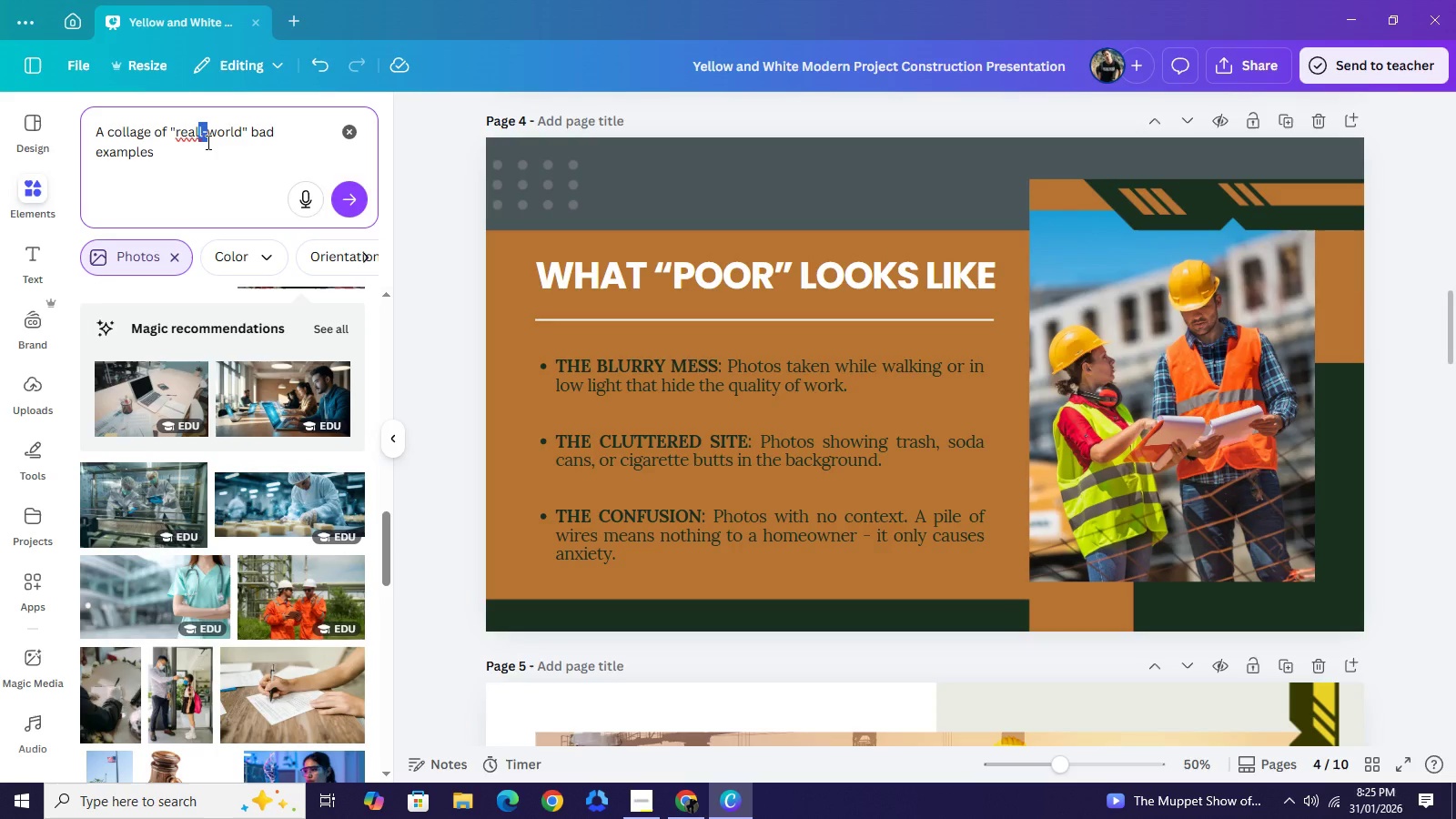 
key(Backspace)
 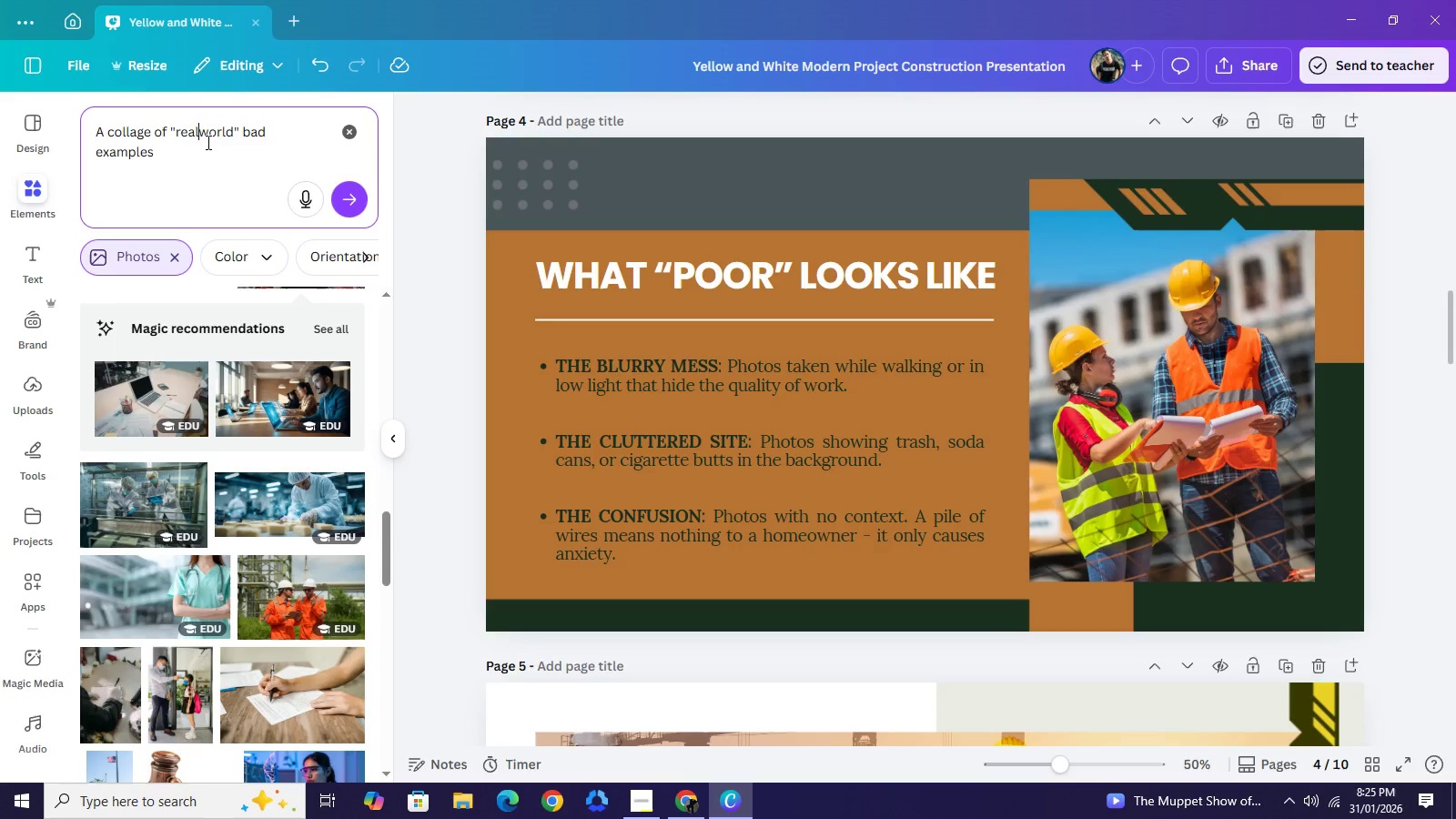 
key(Minus)
 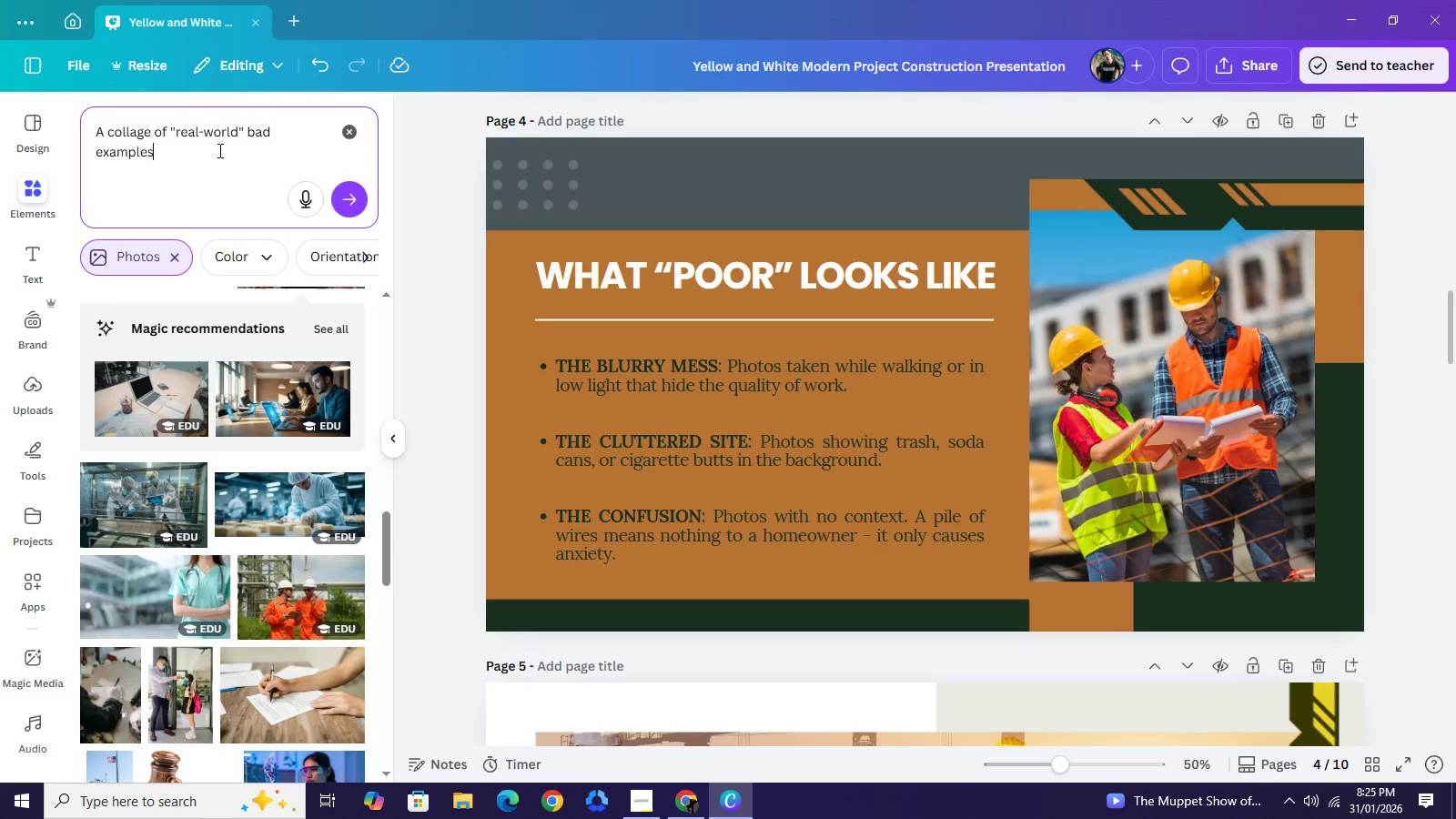 
left_click([218, 150])
 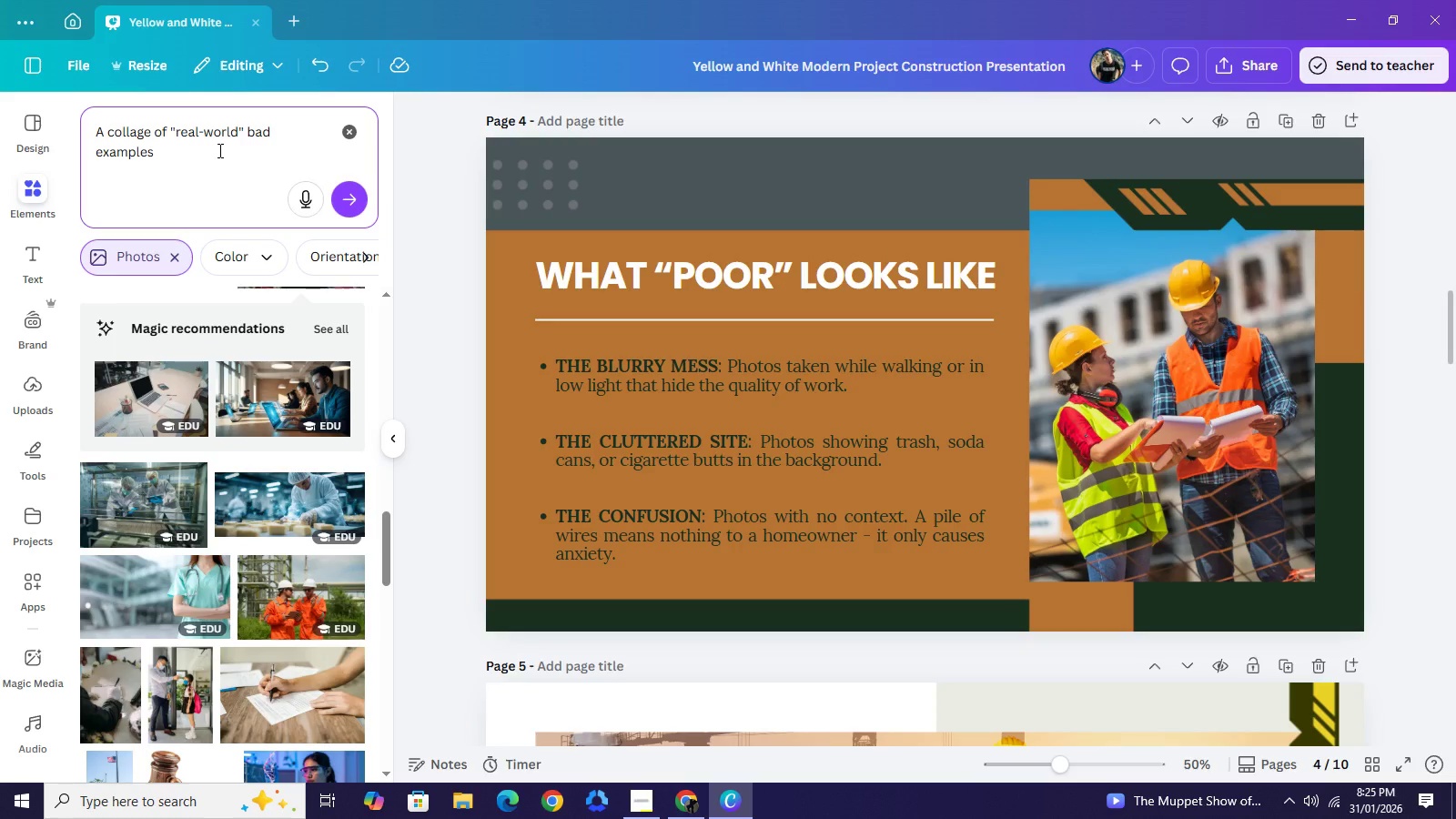 
wait(7.49)
 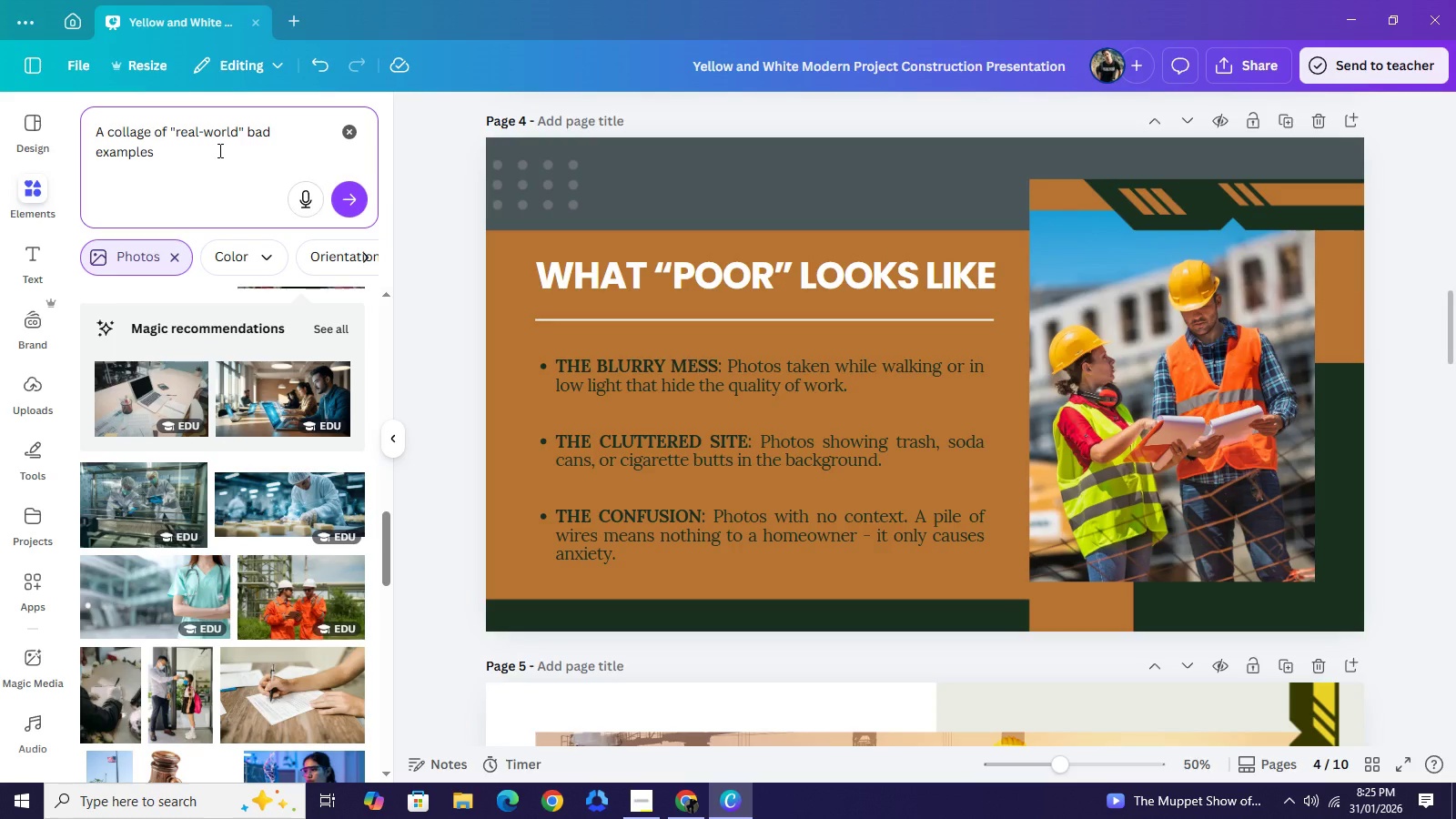 
type( iwth)
key(Backspace)
key(Backspace)
key(Backspace)
key(Backspace)
type(with a "X" over them)
 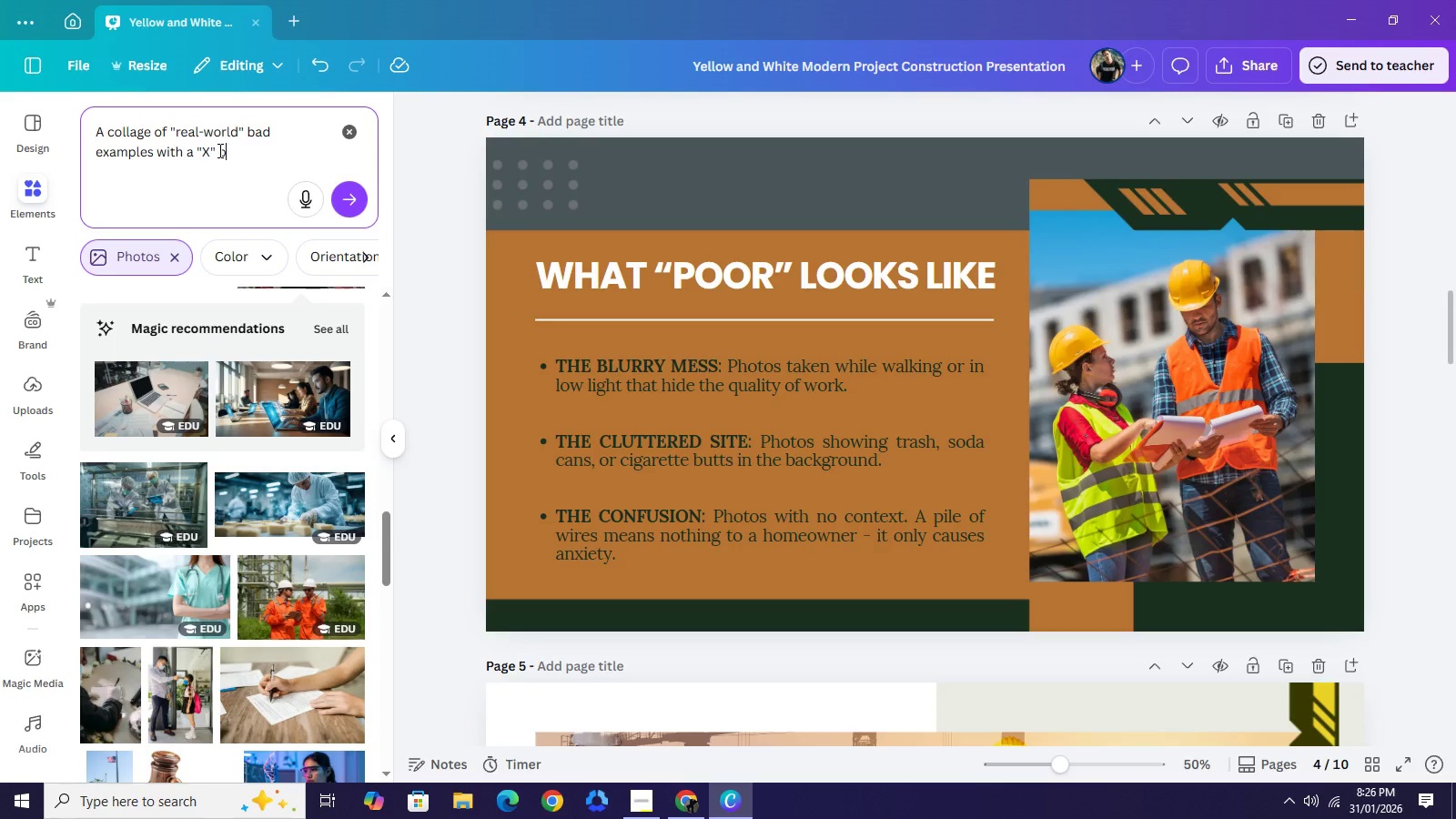 
key(Control+A)
 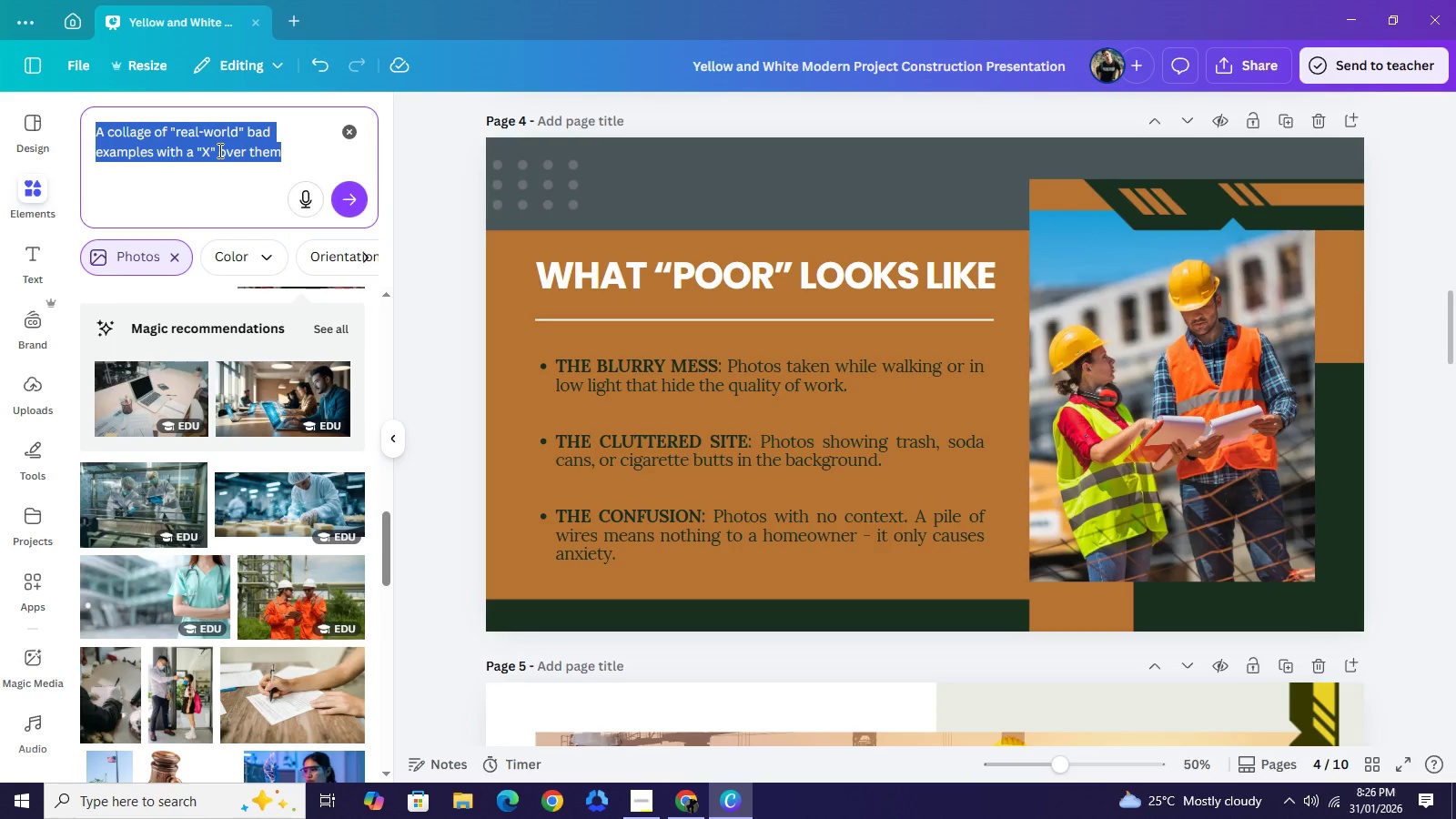 
key(Control+C)
 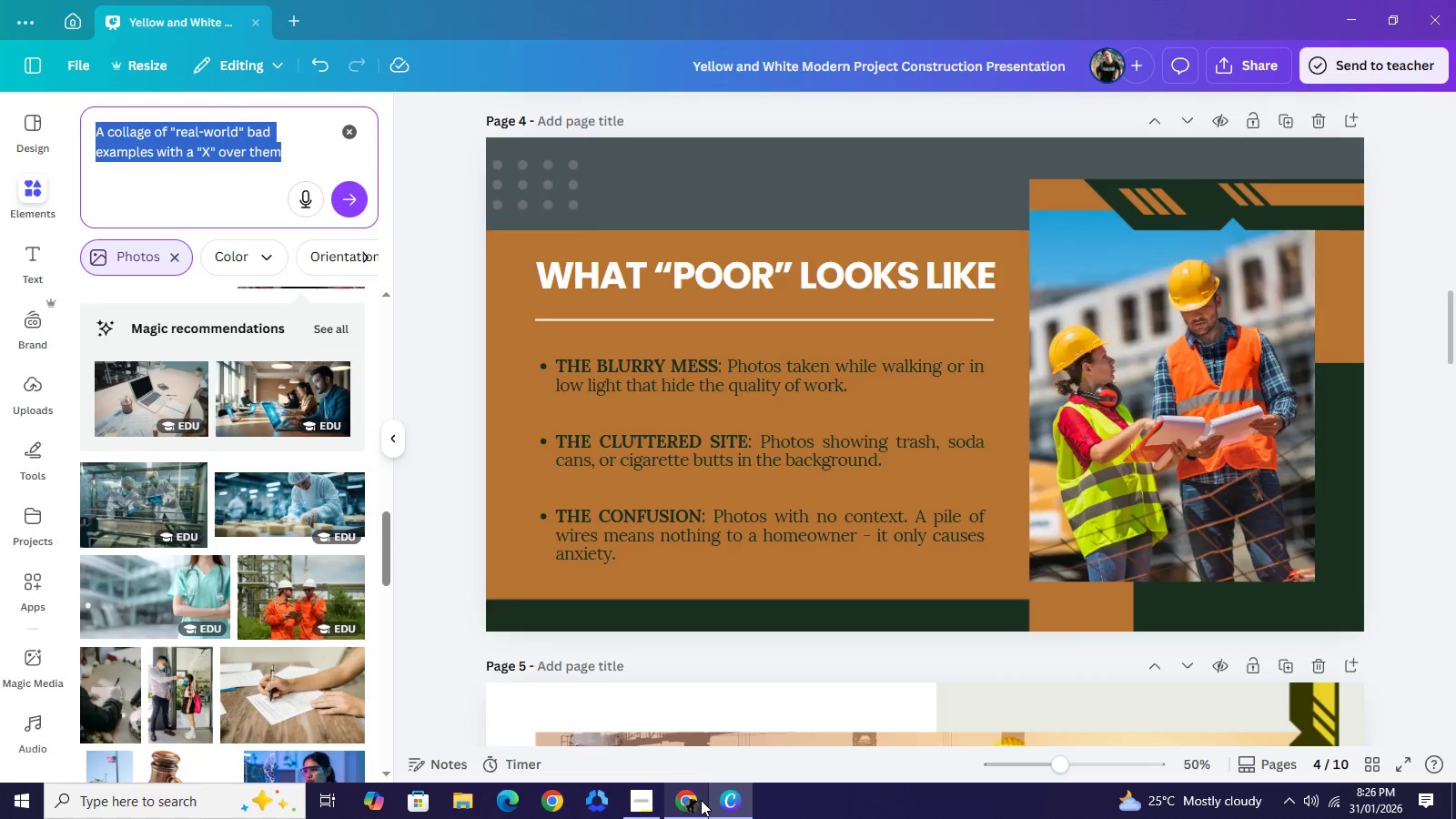 
left_click([701, 800])
 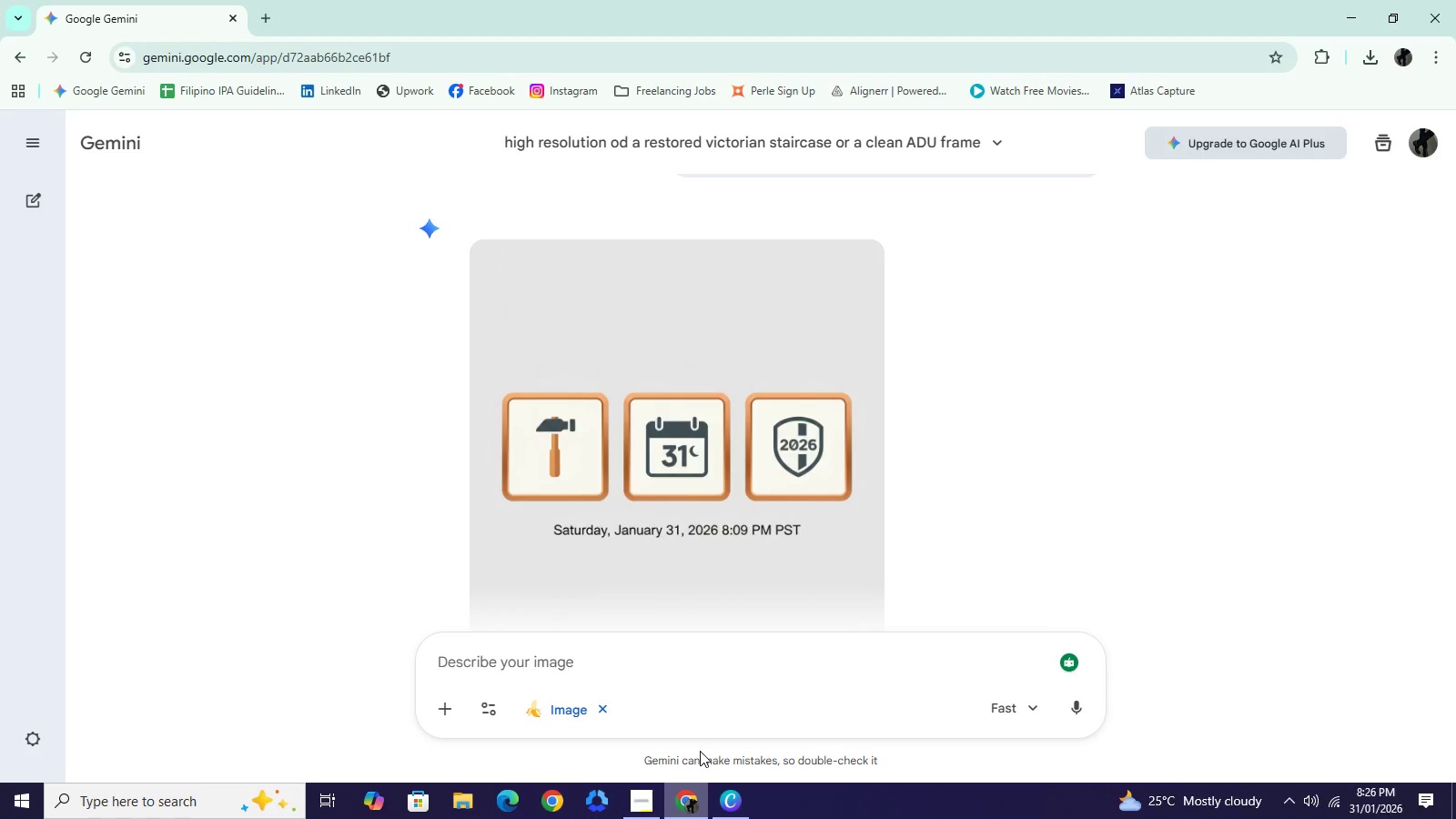 
left_click([659, 661])
 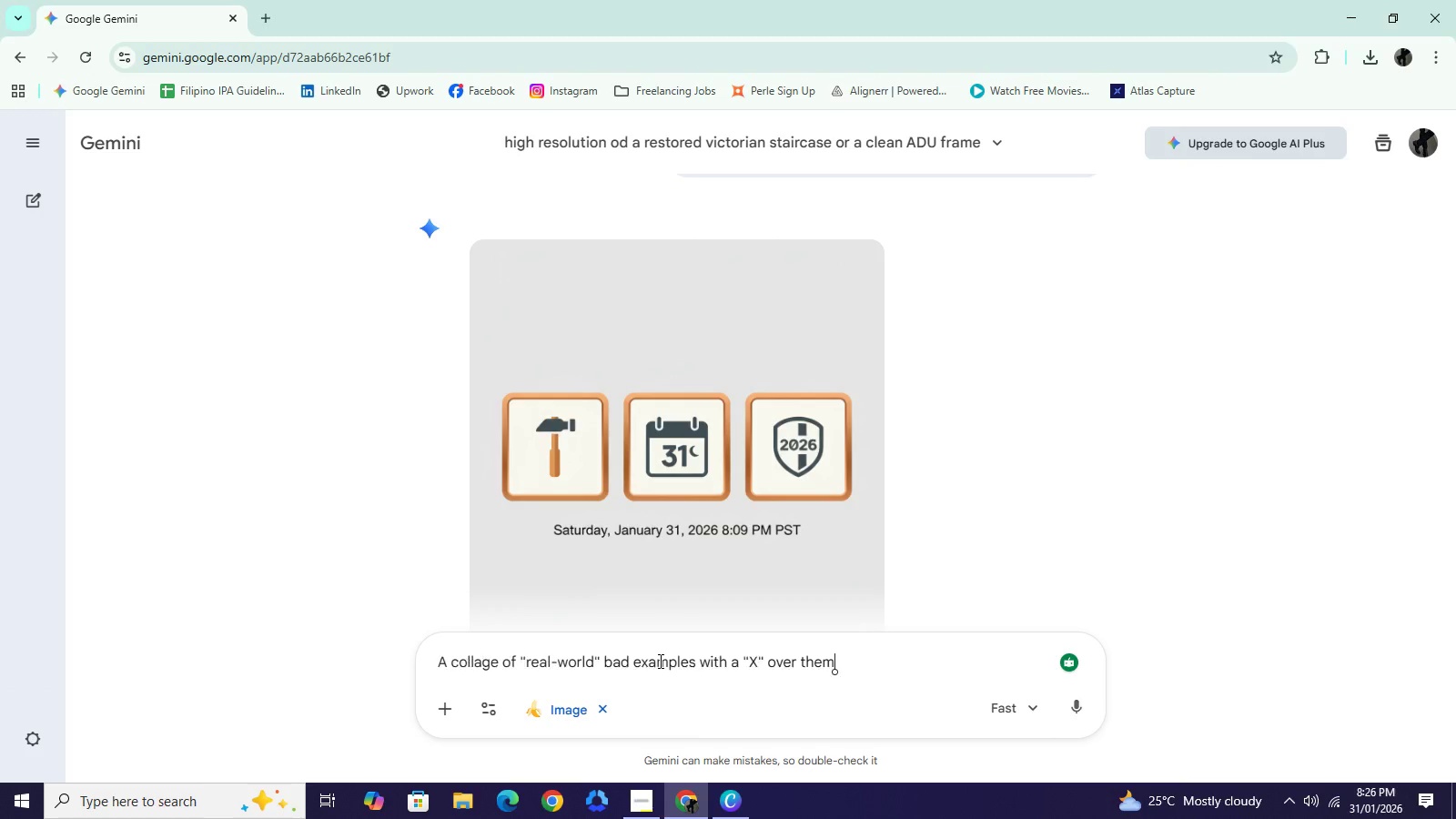 
key(Control+V)
 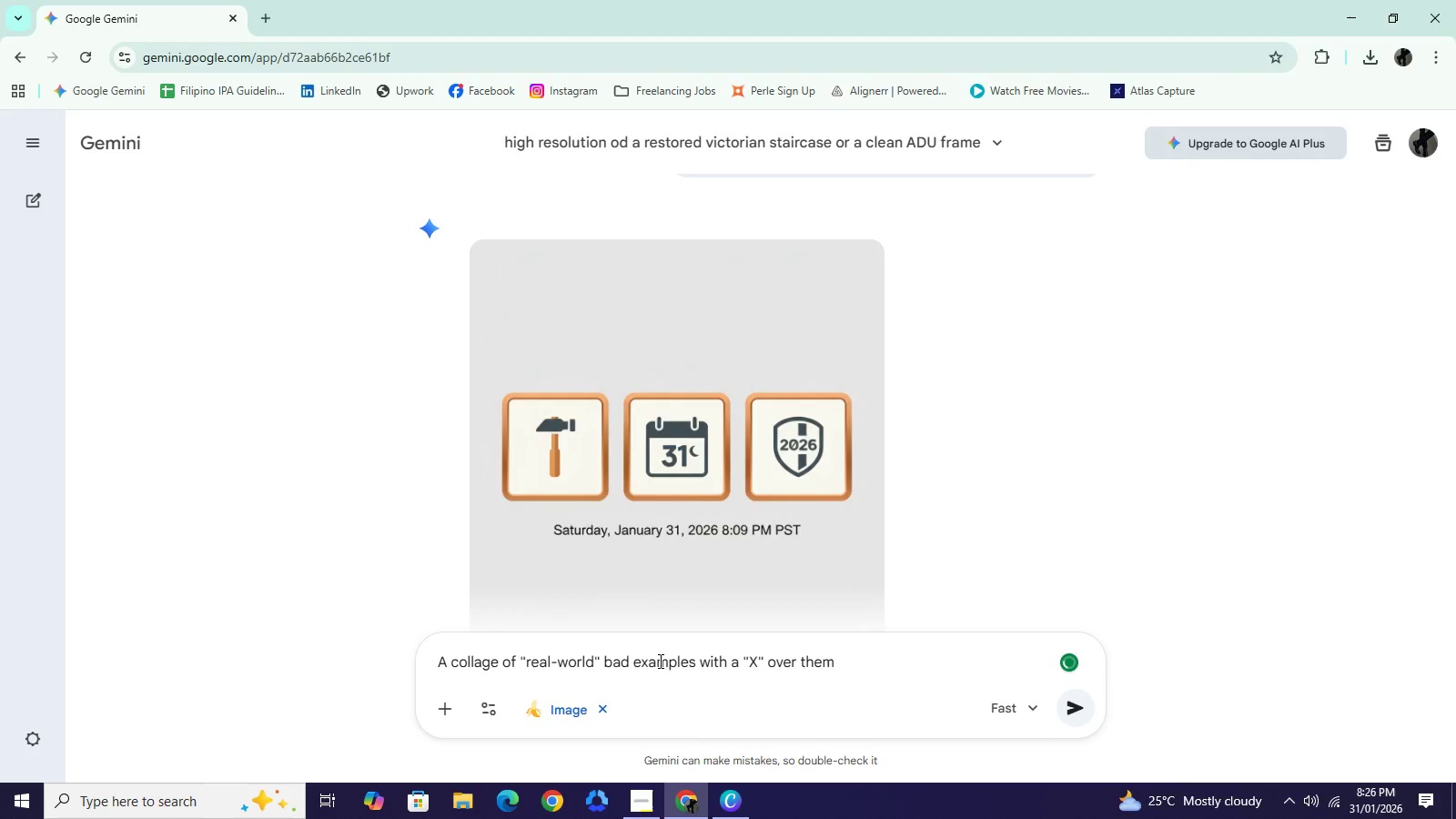 
key(NumpadEnter)
 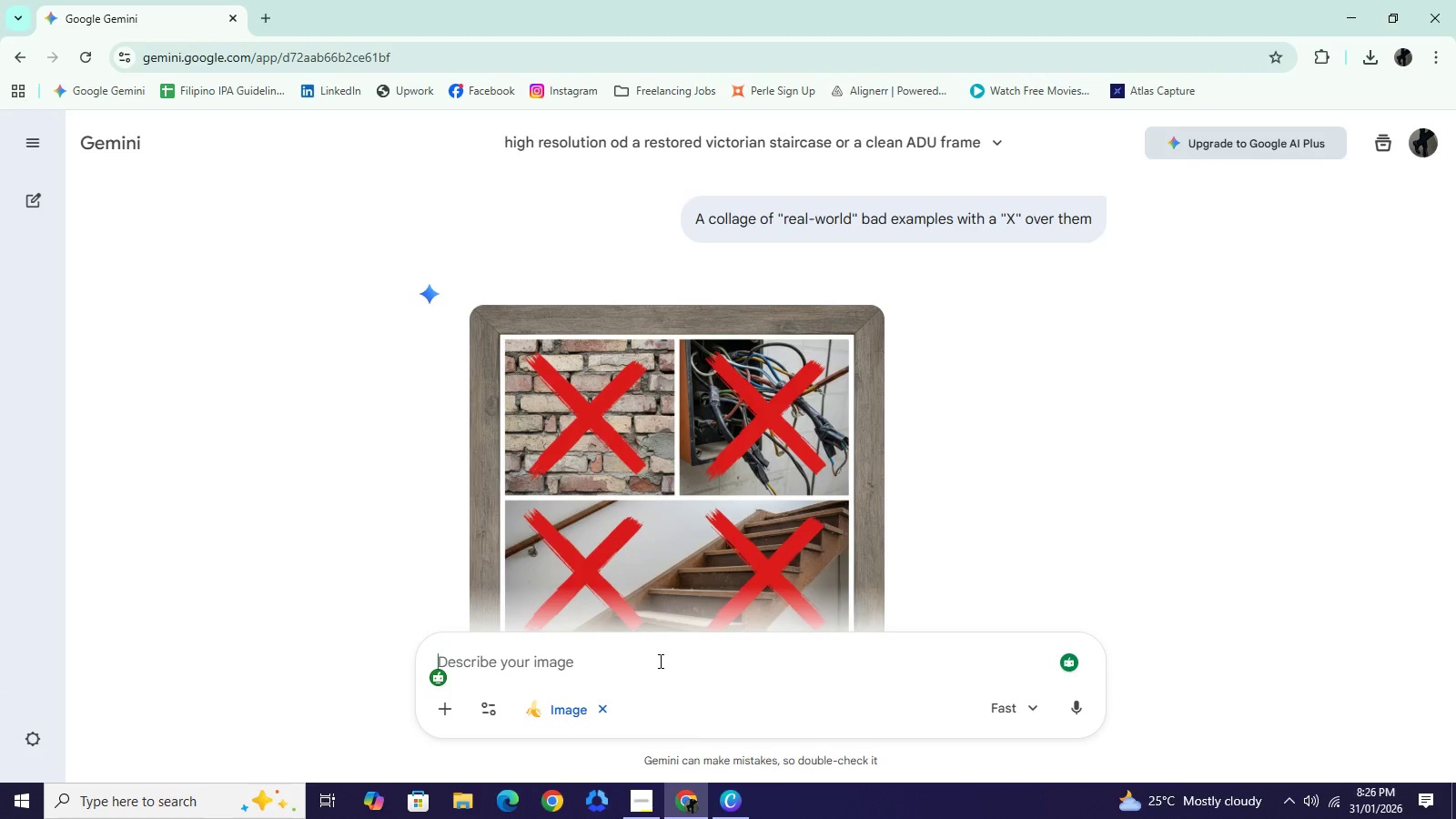 
wait(24.73)
 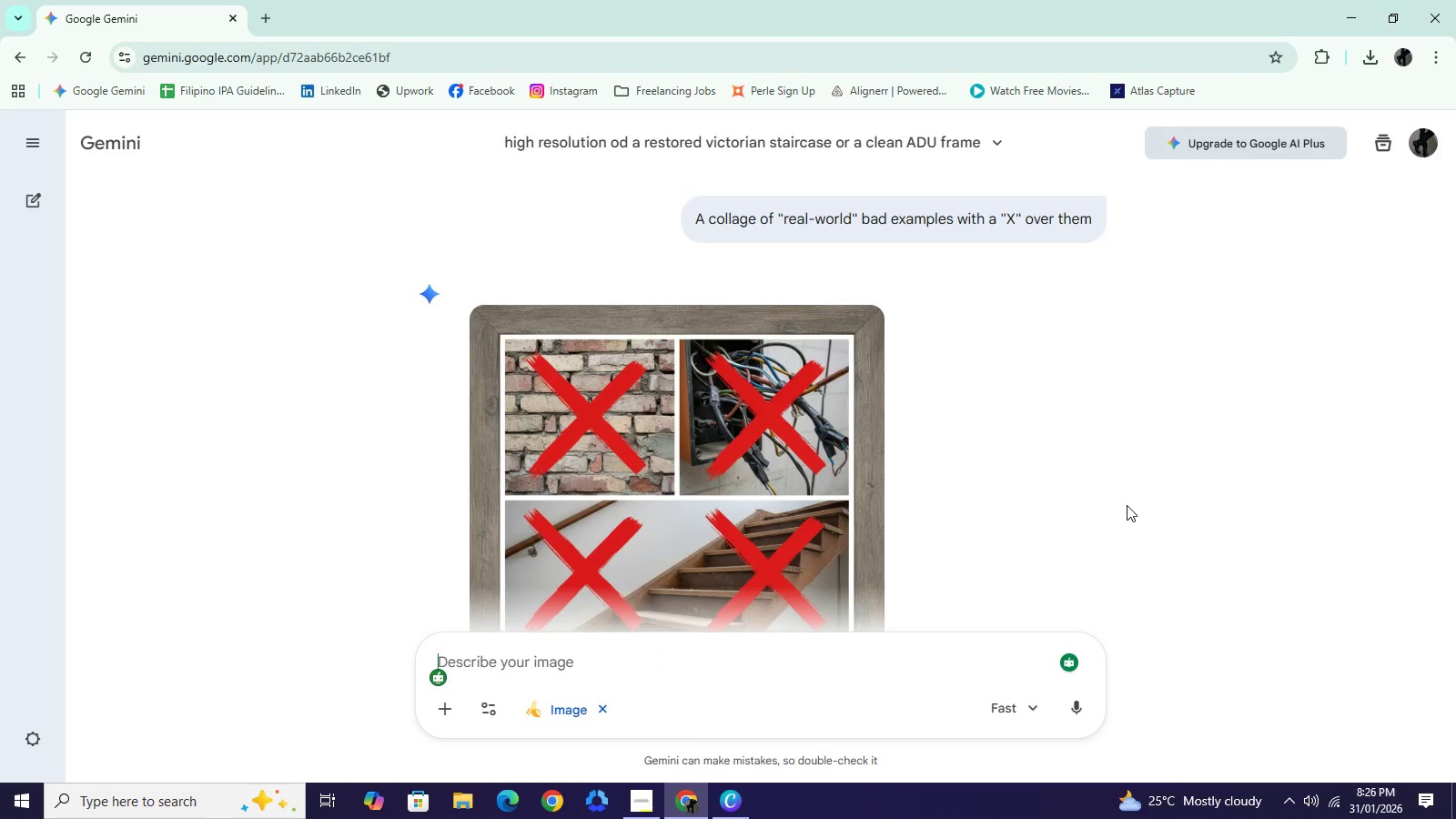 
left_click([1127, 505])
 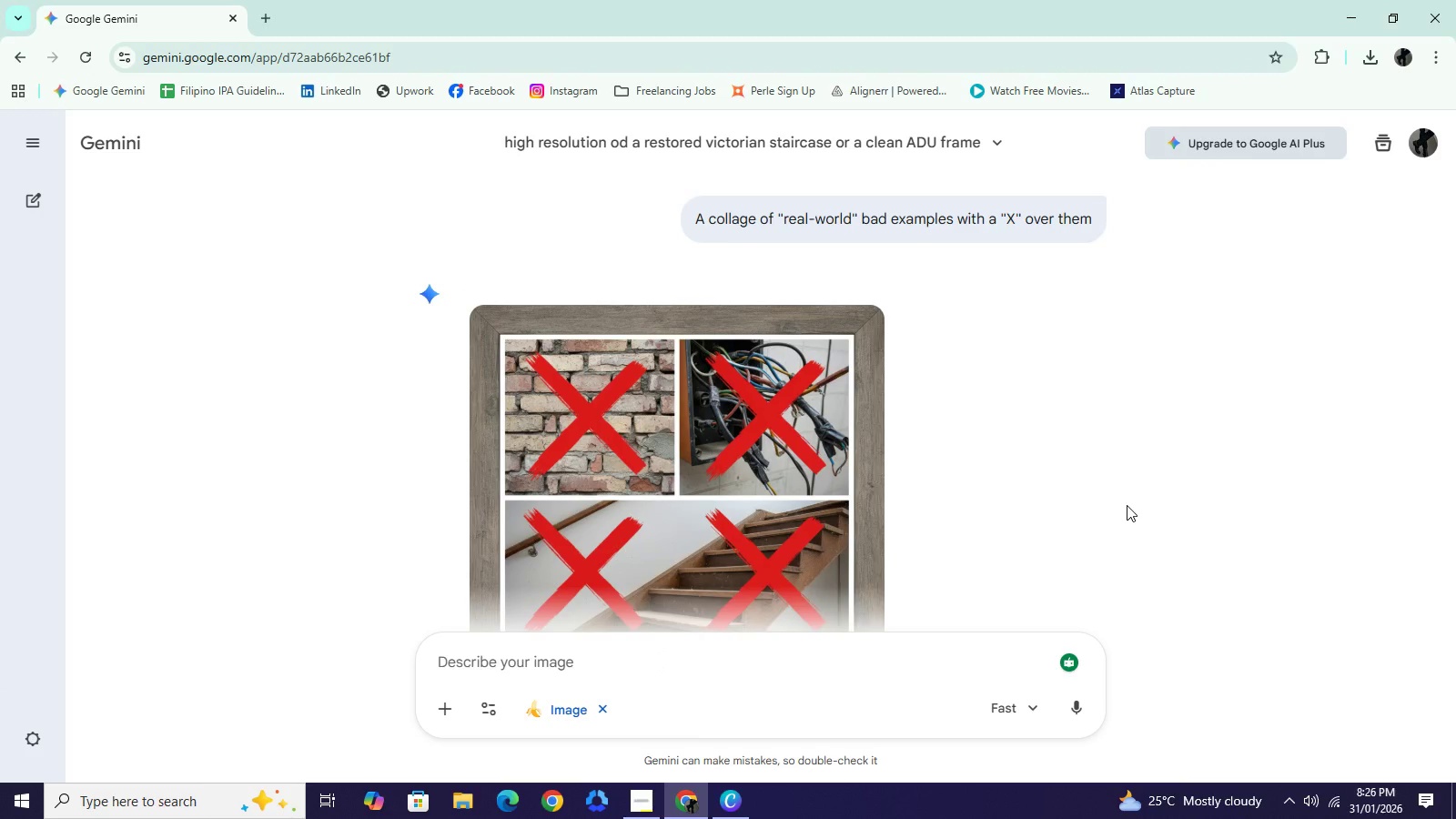 
scroll: coordinate [1109, 440], scroll_direction: down, amount: 2.0
 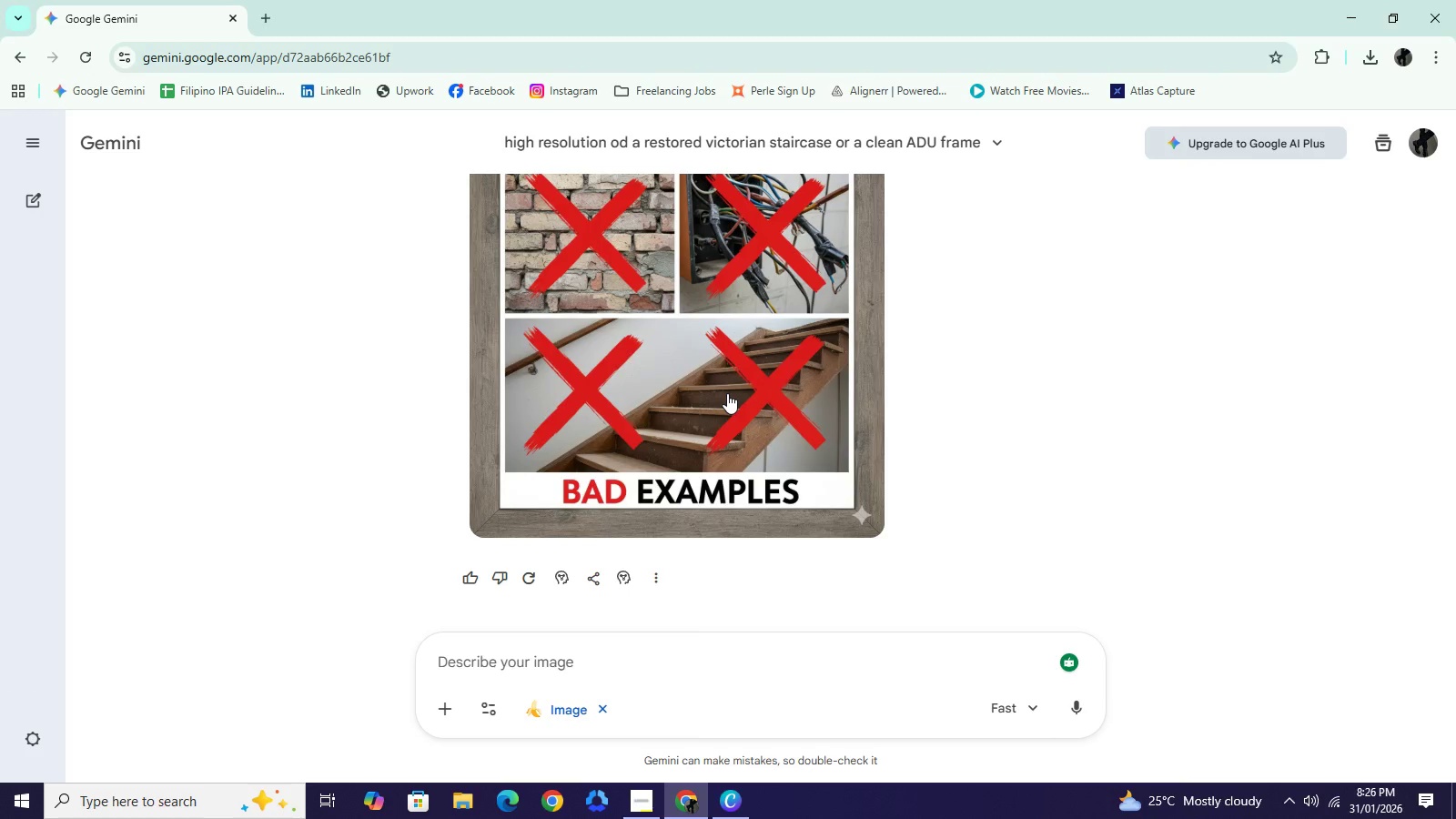 
right_click([727, 393])
 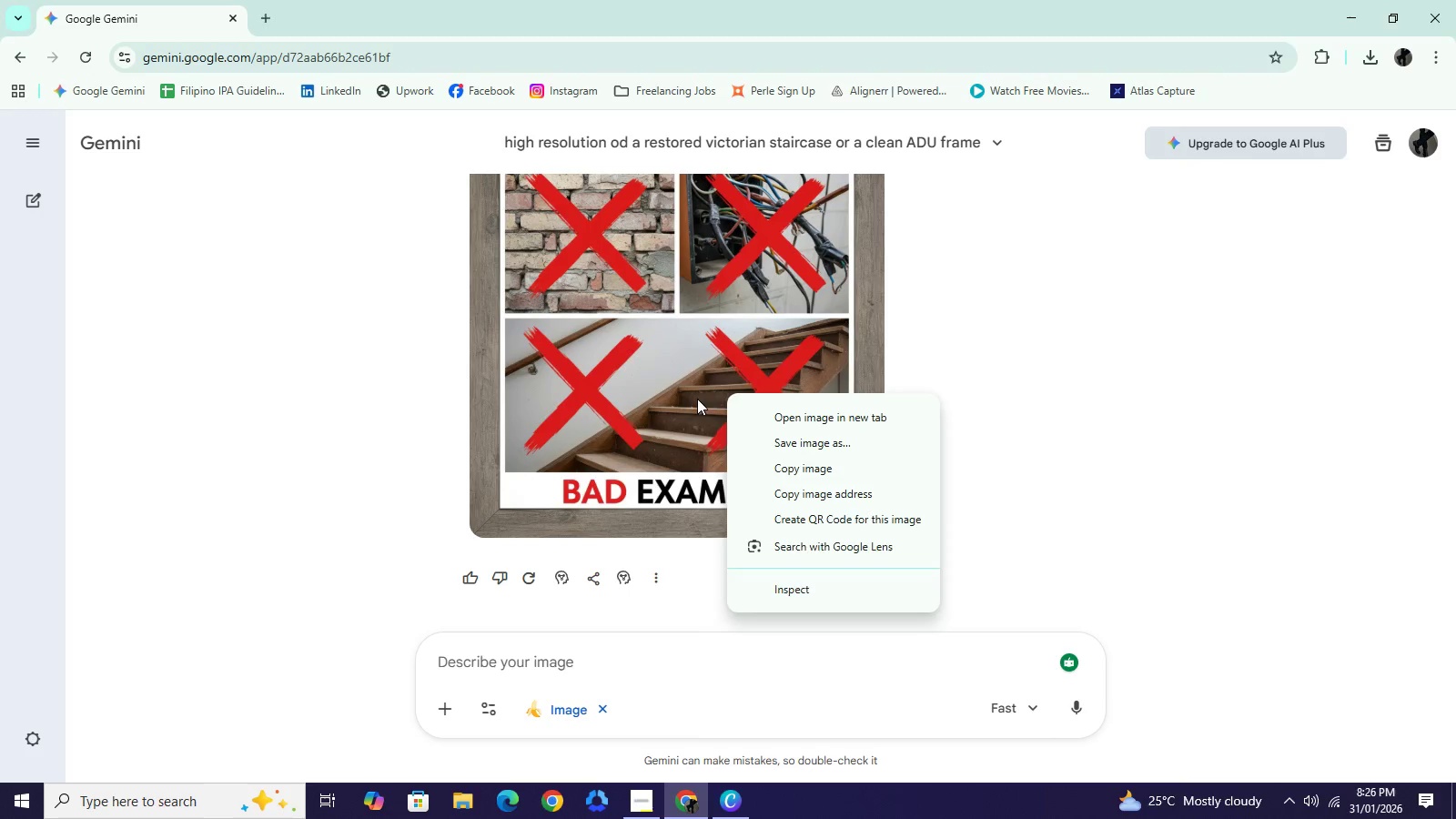 
left_click([695, 398])
 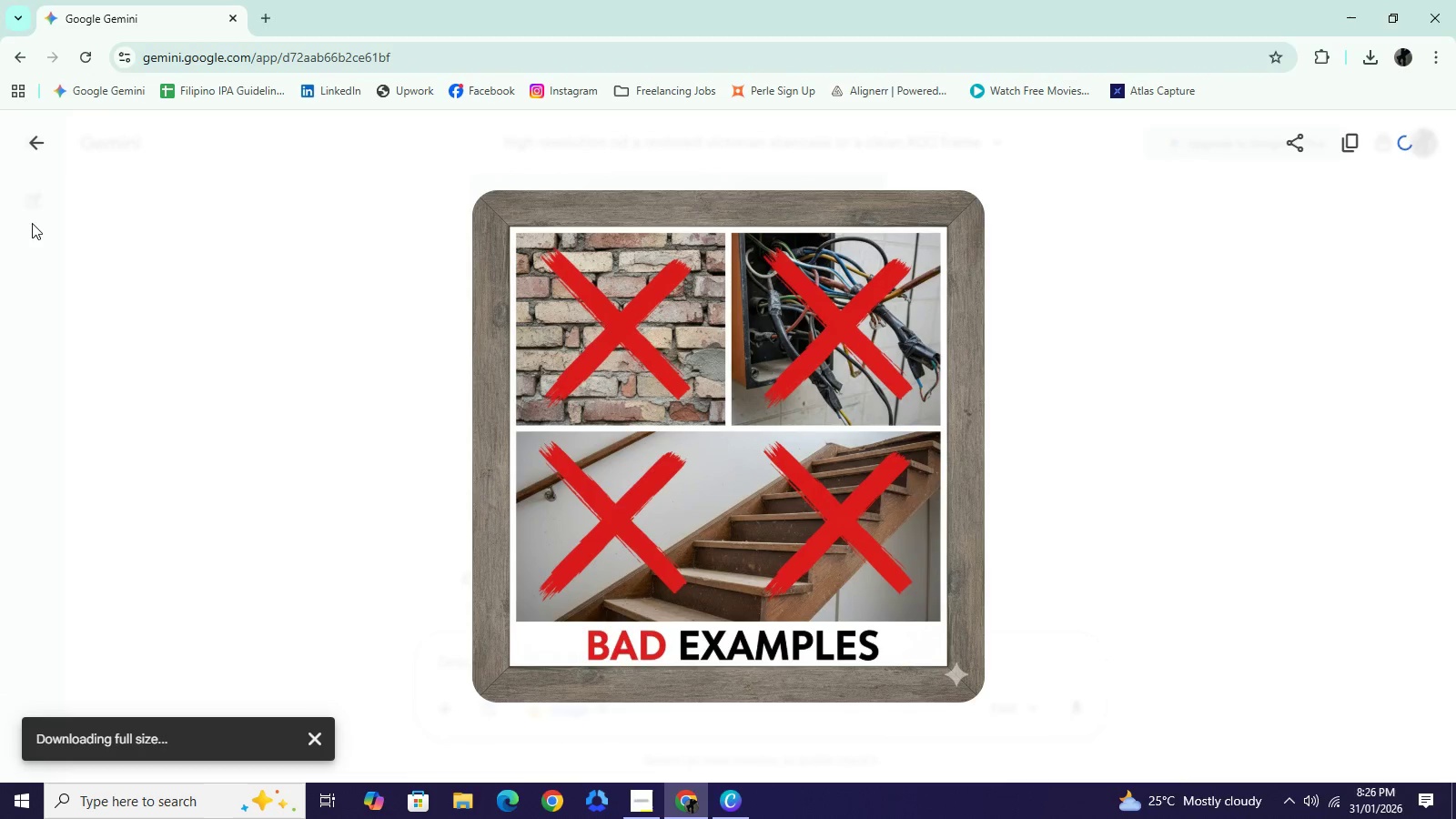 
left_click([41, 147])
 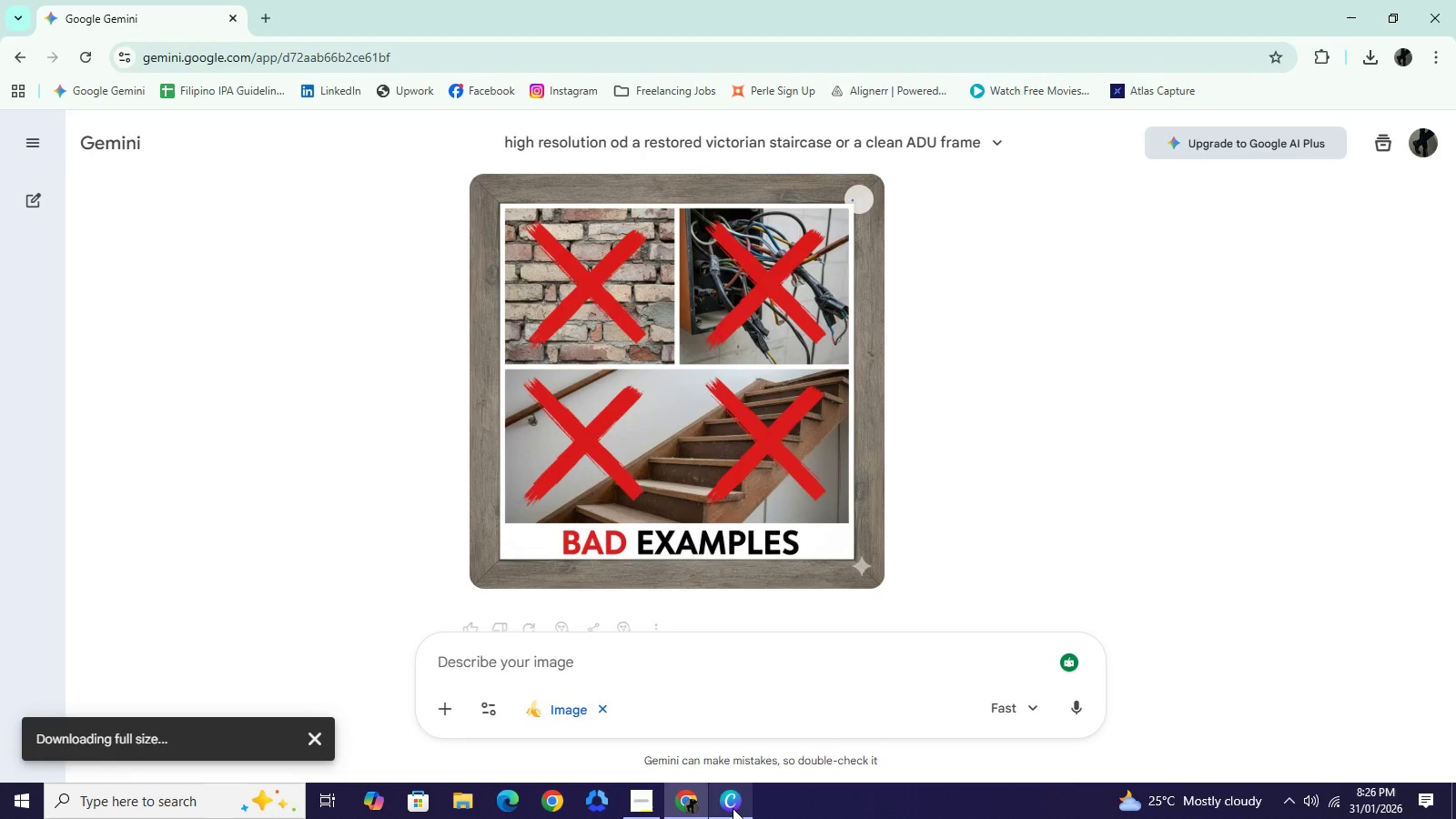 
left_click([733, 808])
 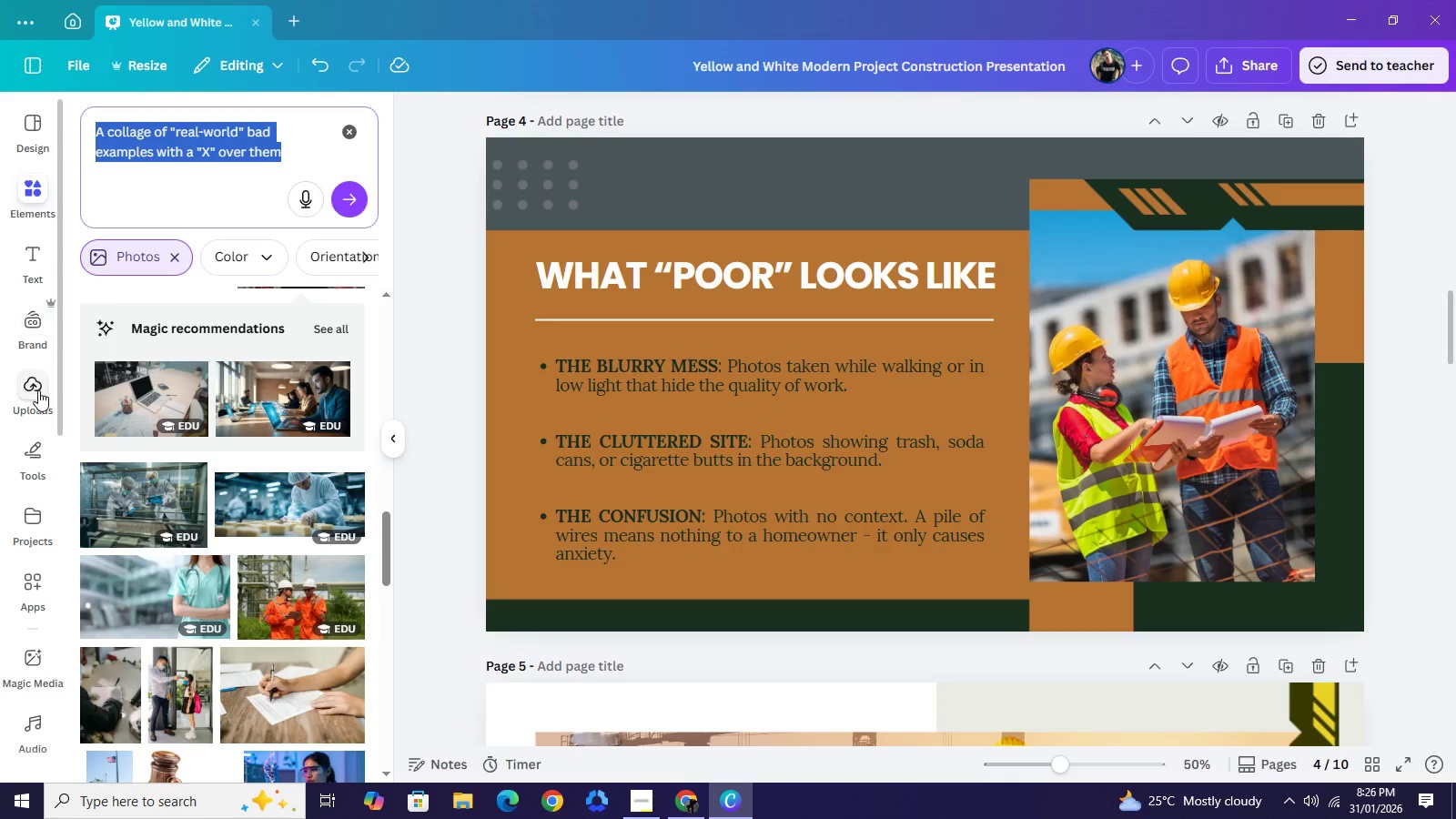 
left_click([38, 390])
 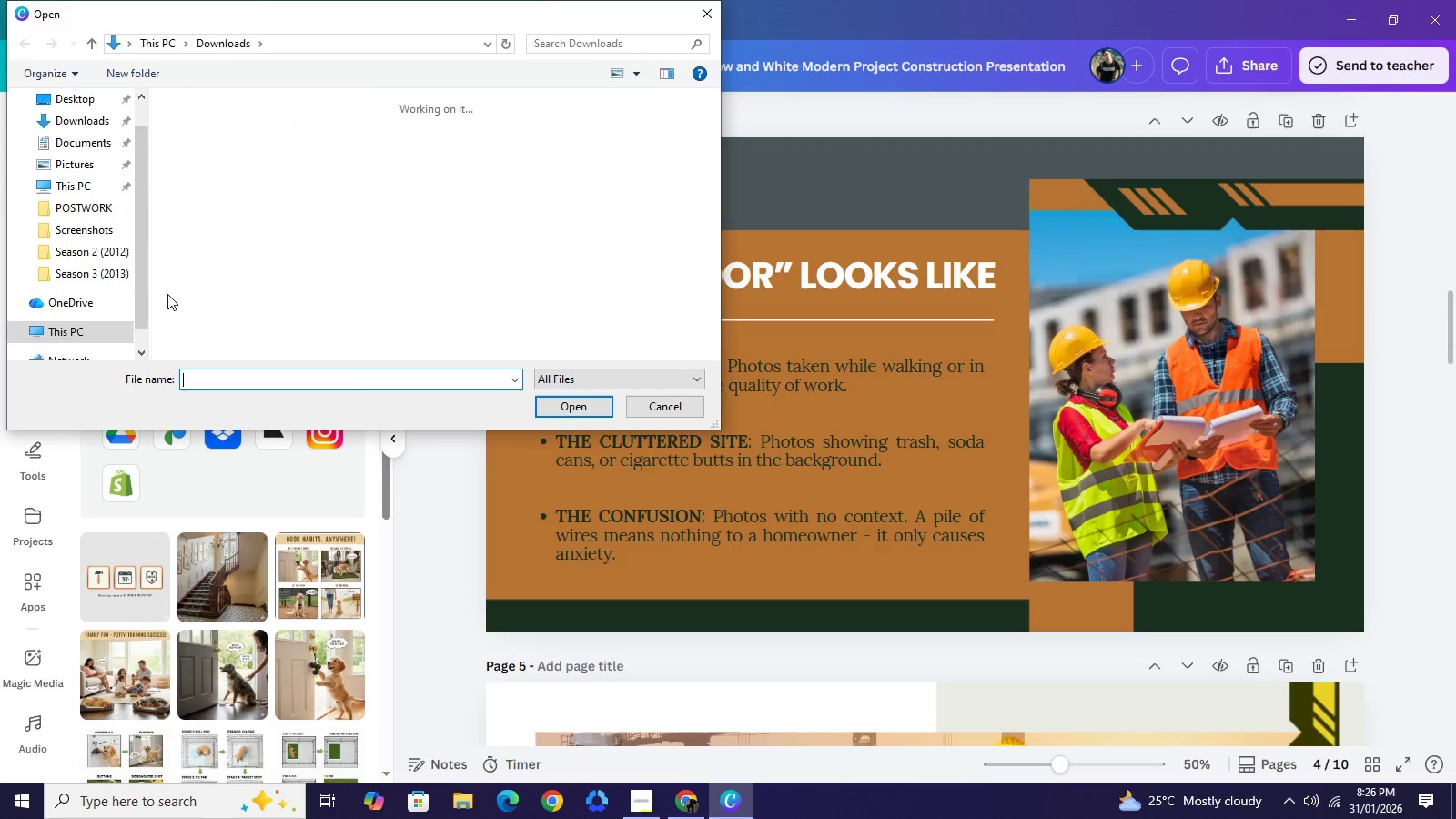 
wait(5.72)
 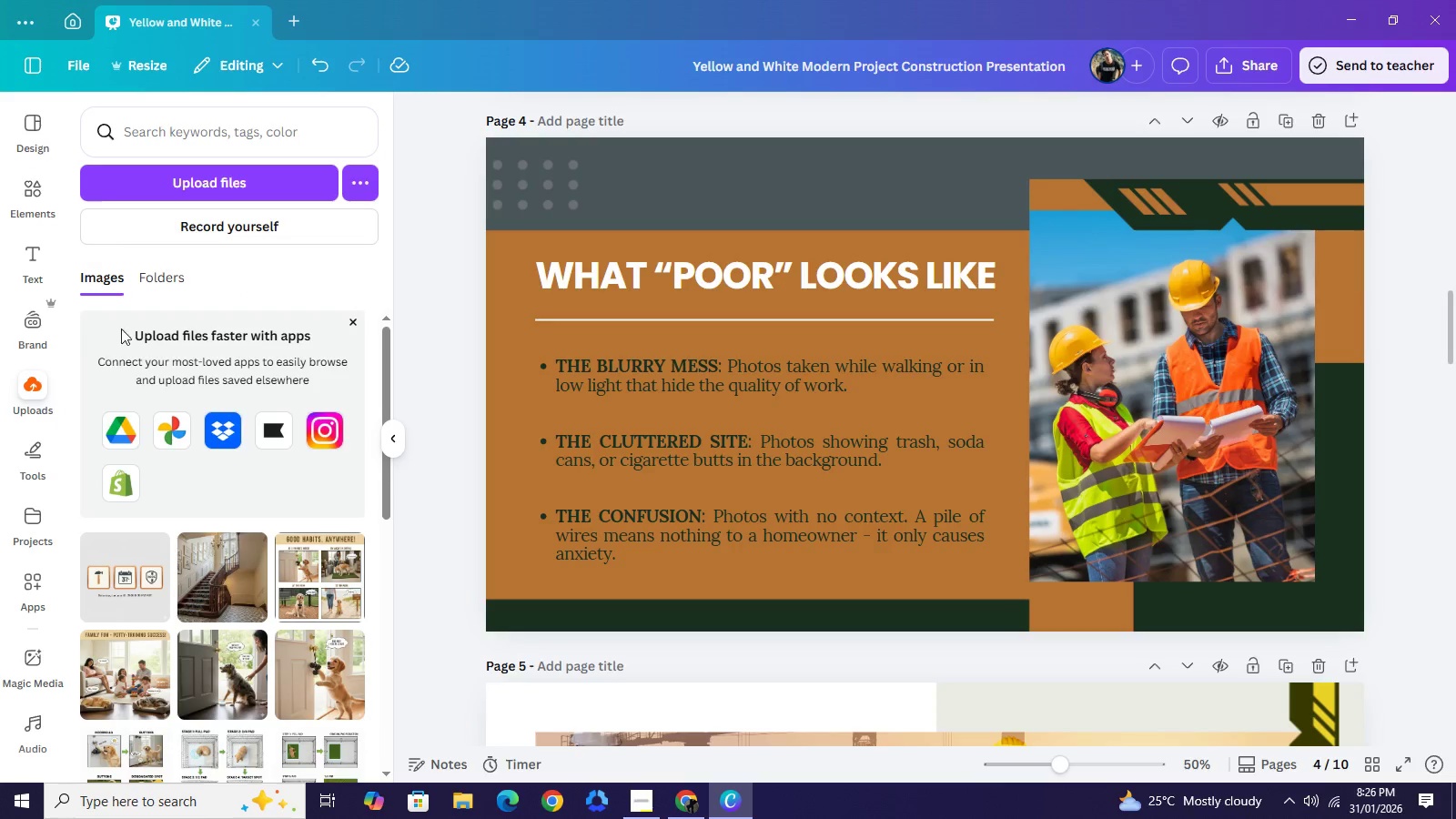 
left_click([224, 181])
 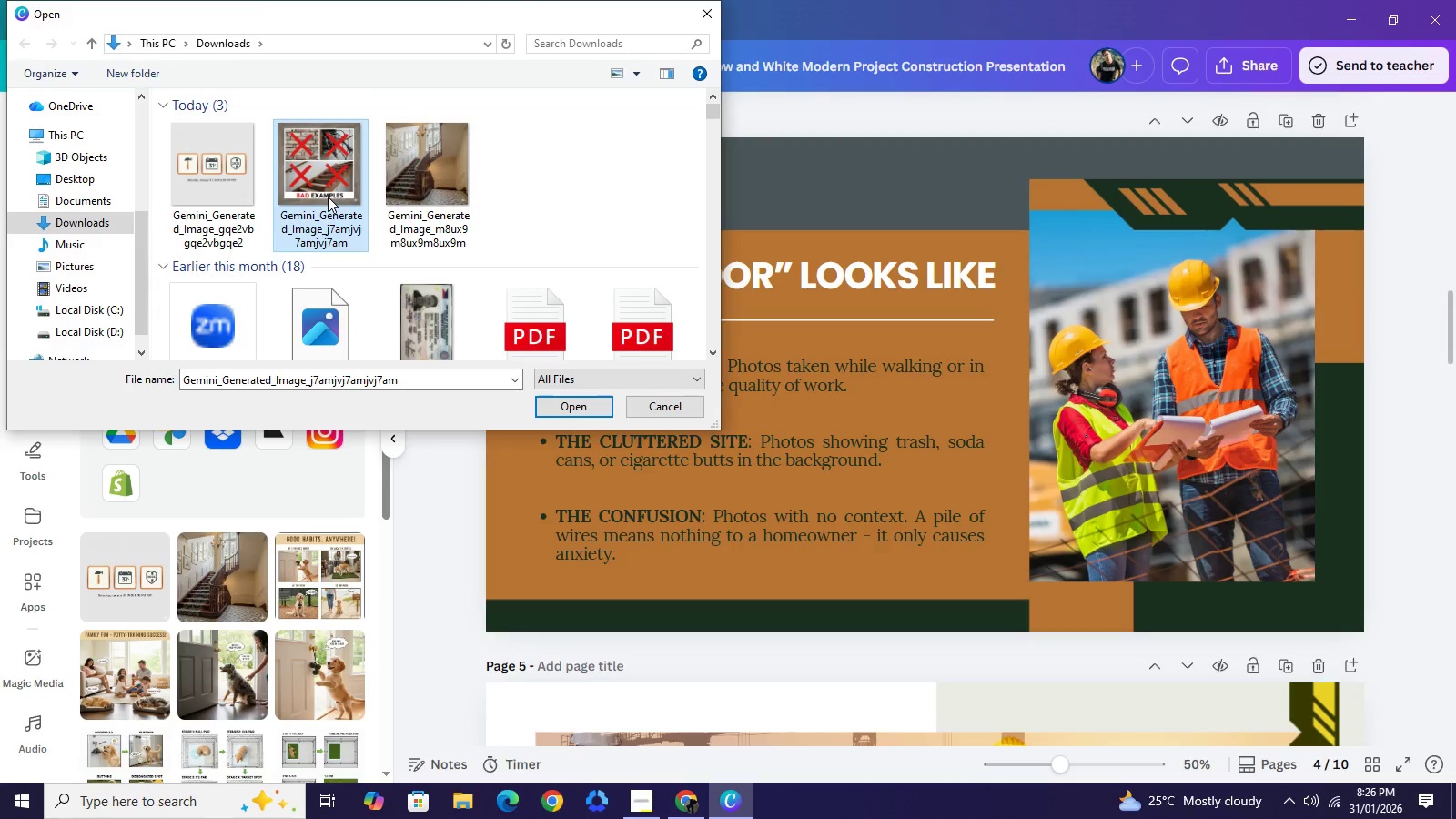 
left_click([328, 197])
 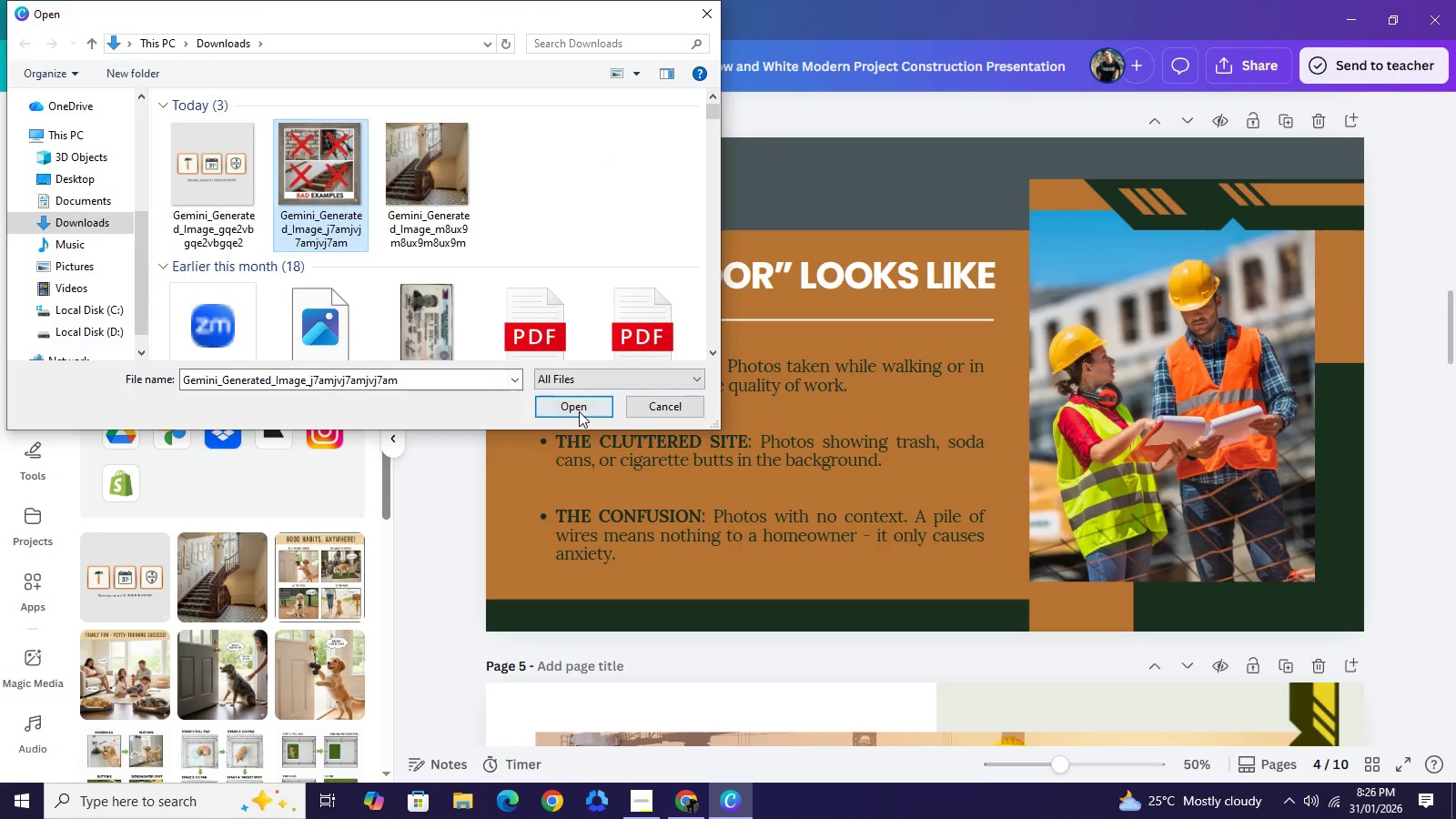 
left_click([579, 411])
 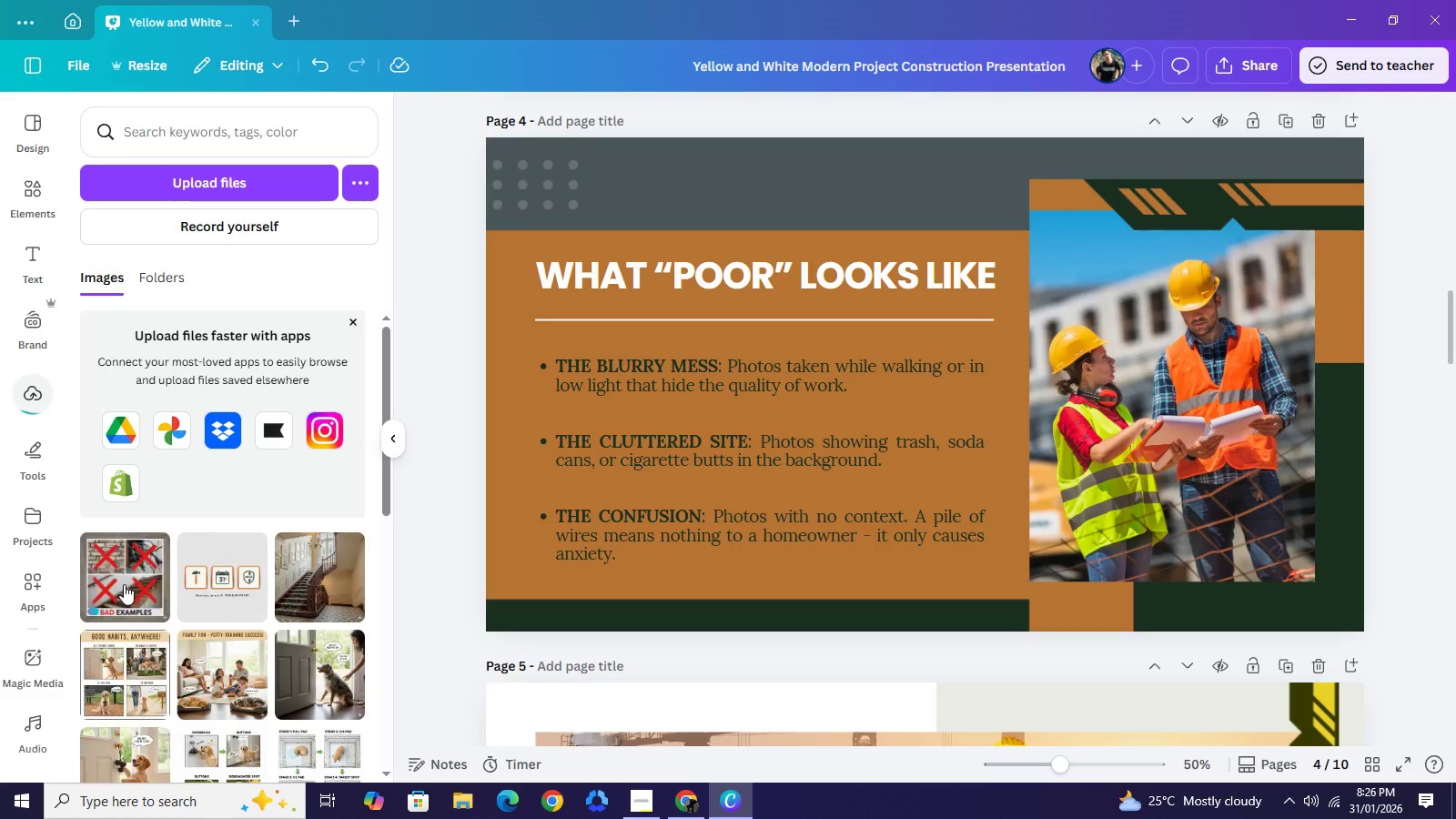 
left_click([124, 584])
 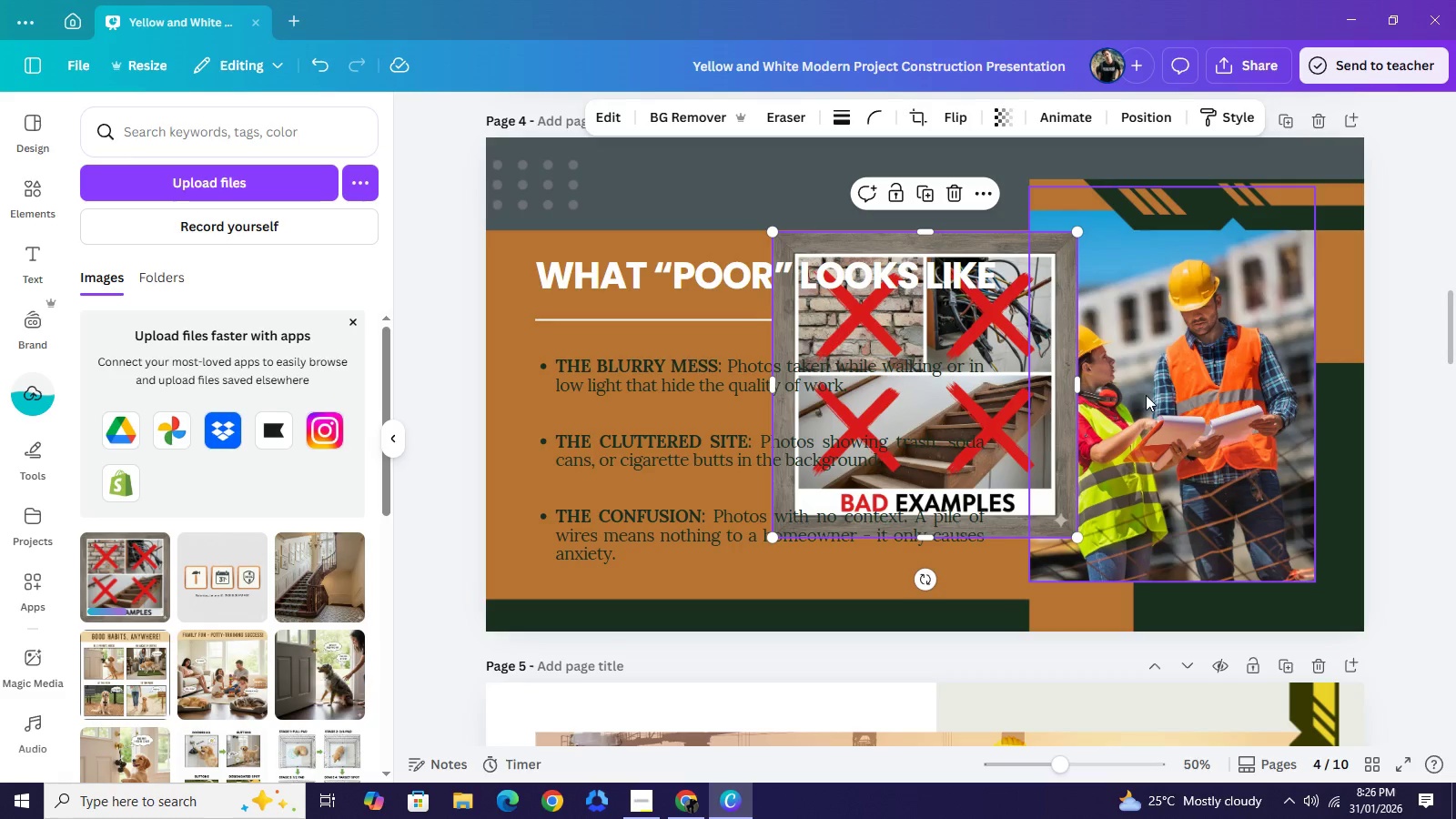 
left_click([1162, 392])
 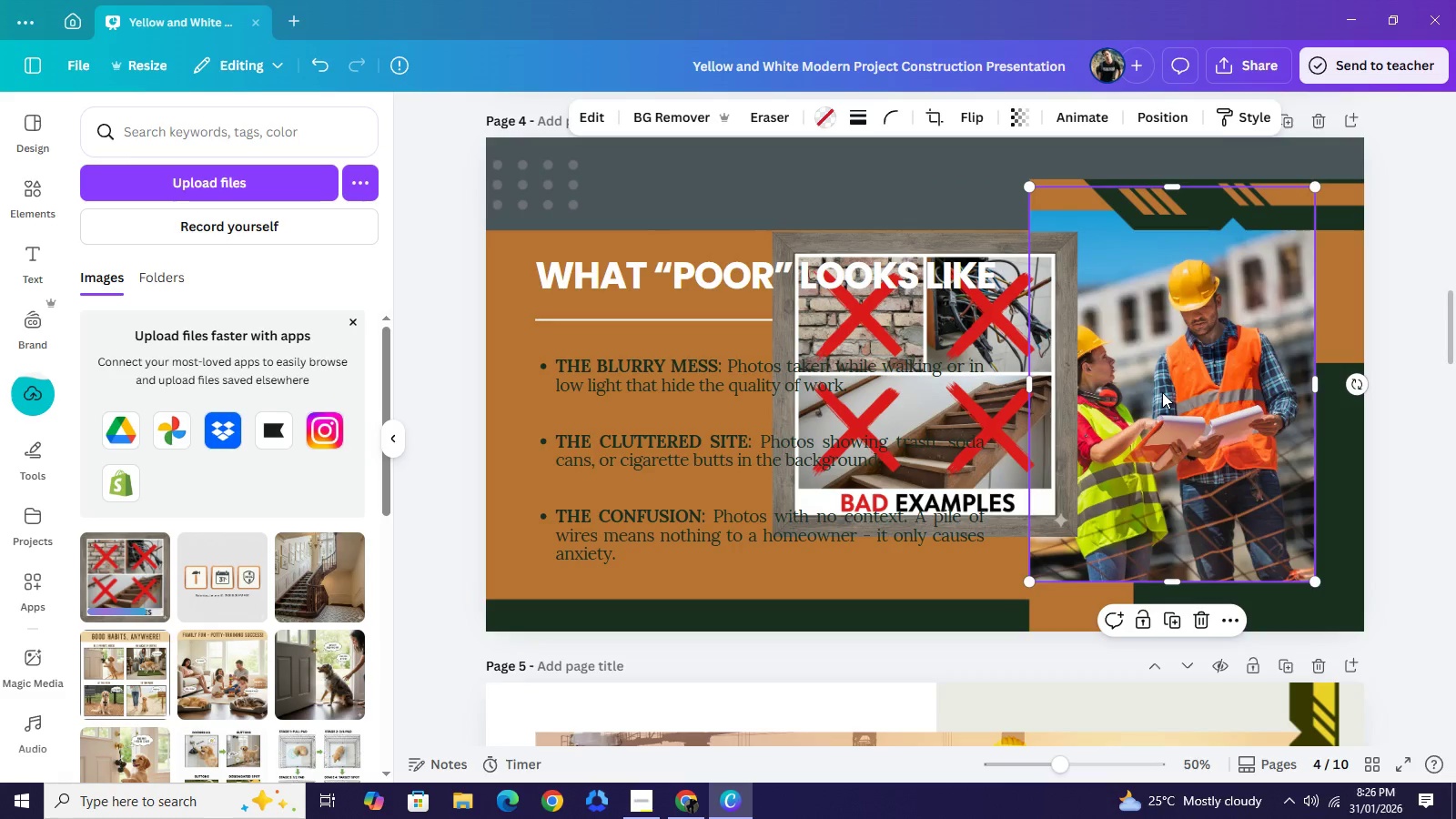 
key(Backspace)
 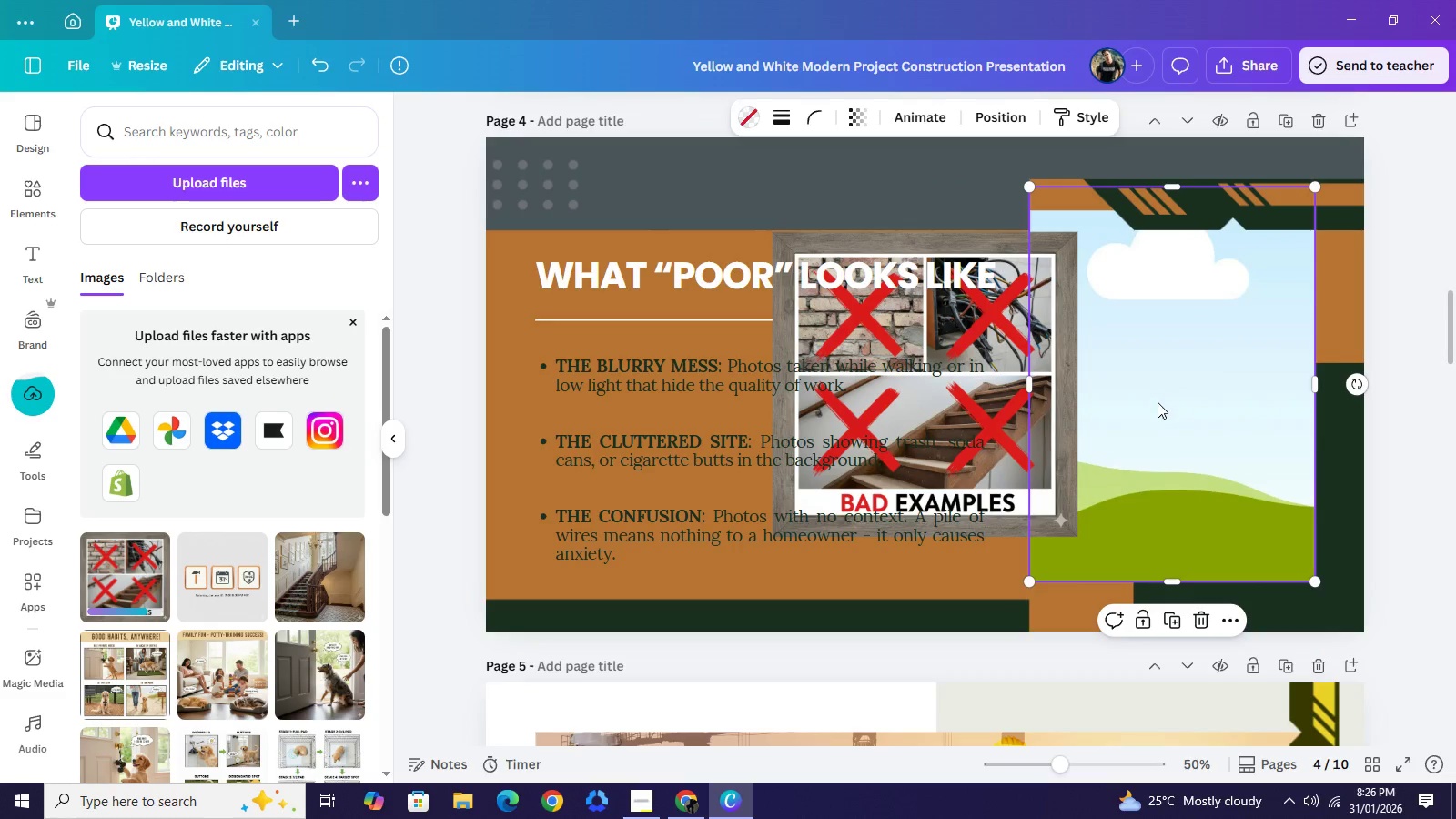 
left_click_drag(start_coordinate=[988, 420], to_coordinate=[1133, 435])
 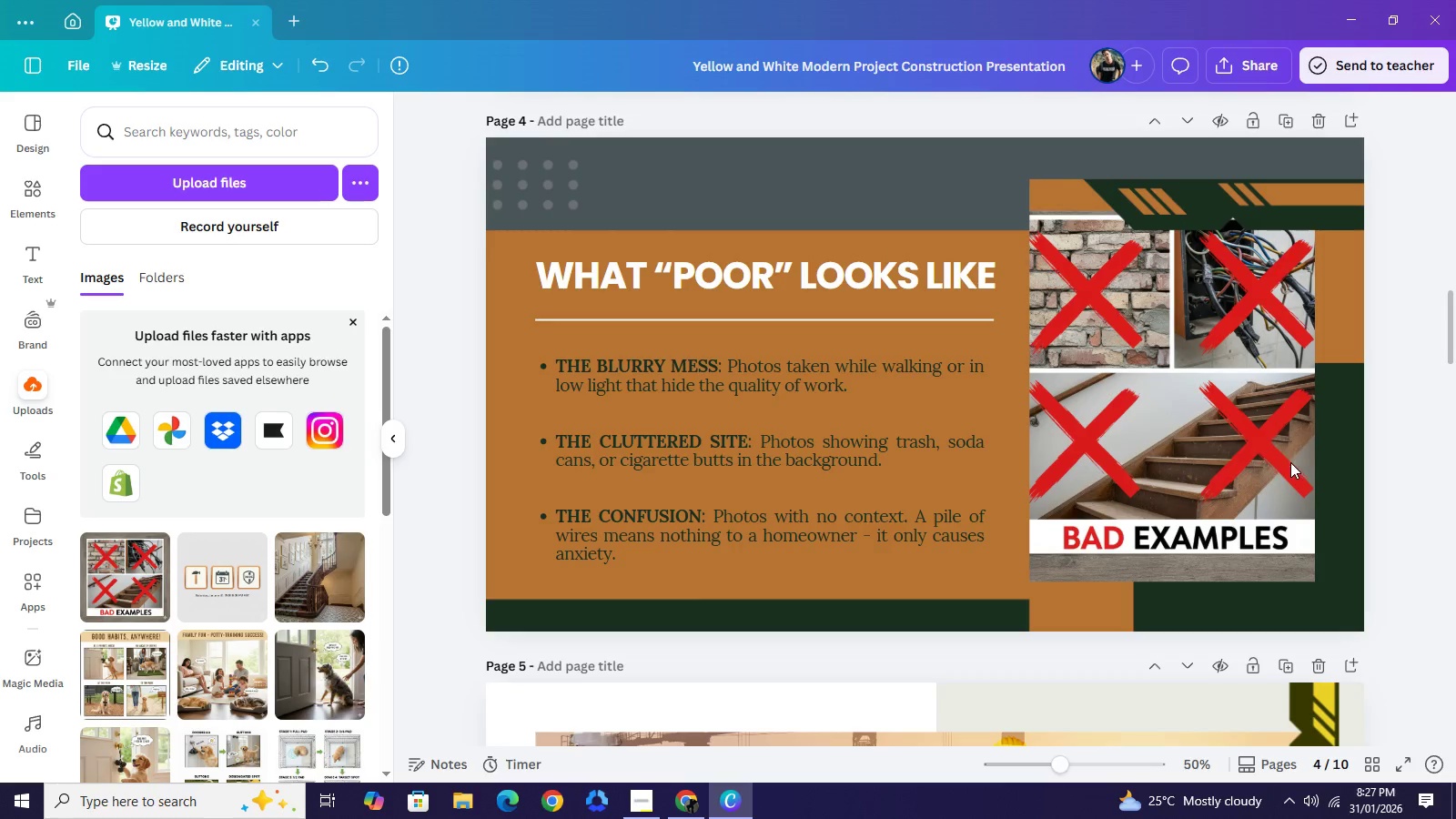 
wait(11.28)
 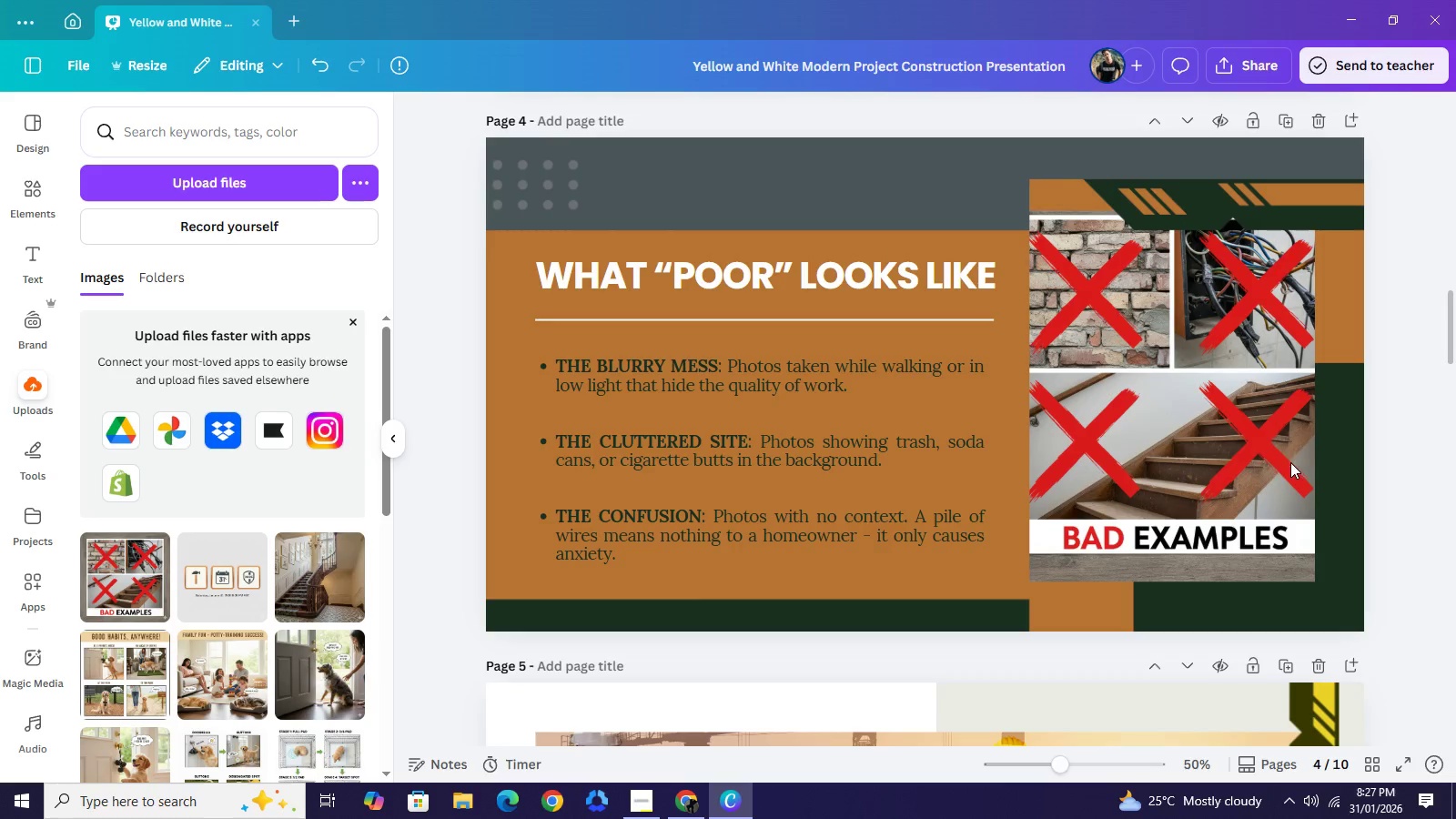 
left_click_drag(start_coordinate=[1313, 389], to_coordinate=[1358, 395])
 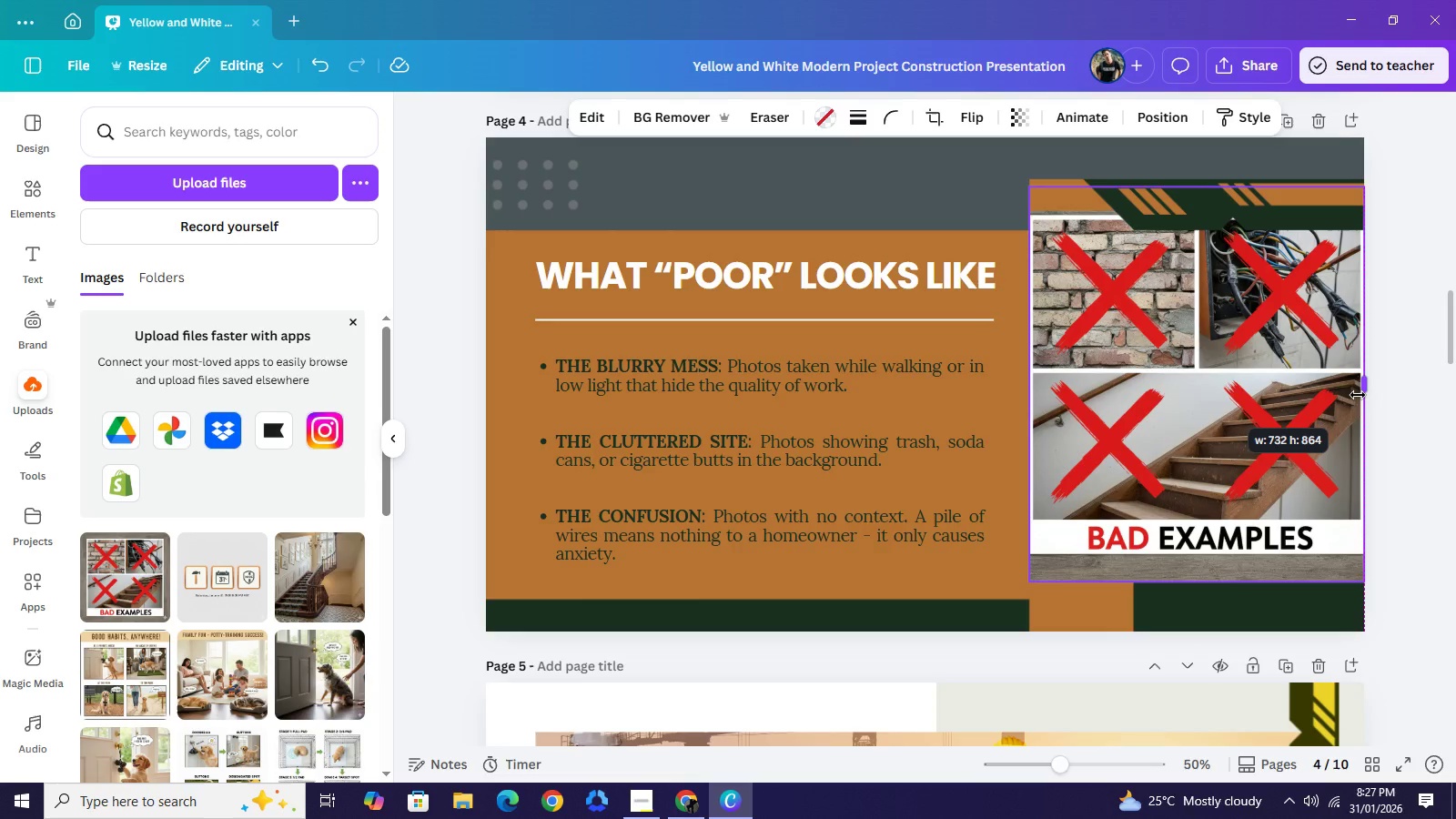 
left_click_drag(start_coordinate=[1455, 405], to_coordinate=[1454, 411])
 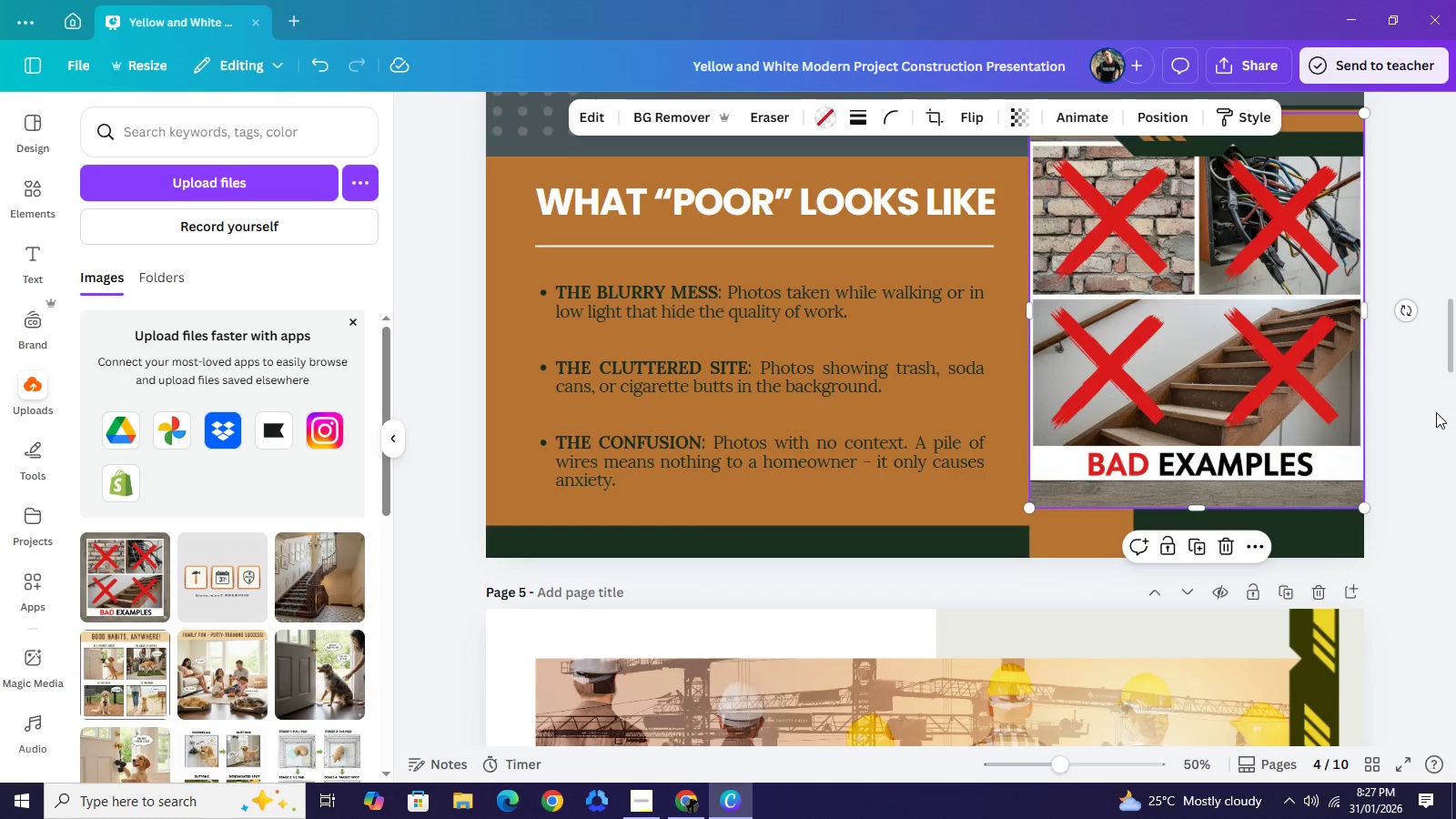 
left_click([1433, 411])
 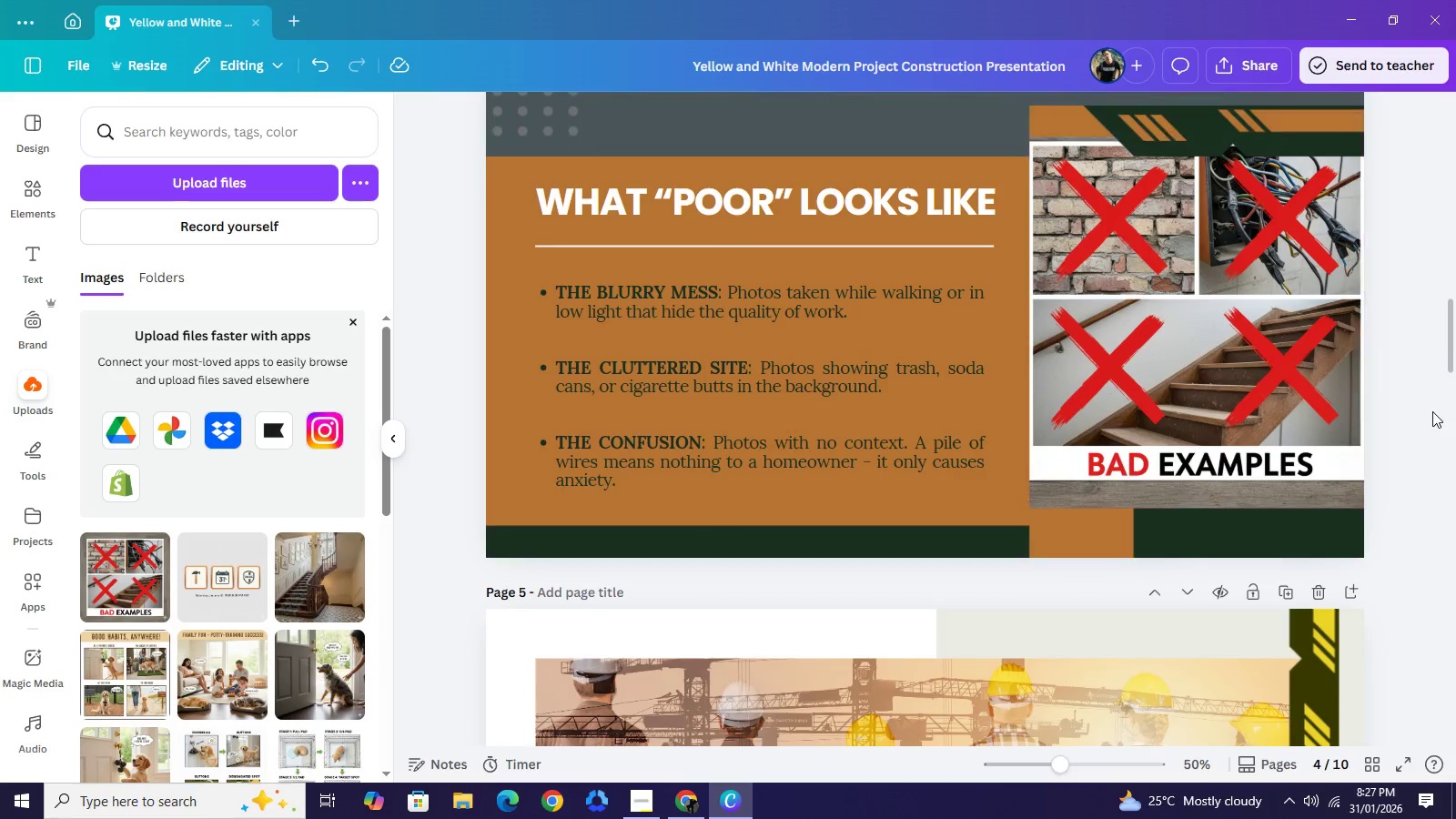 
scroll: coordinate [1089, 473], scroll_direction: up, amount: 5.0
 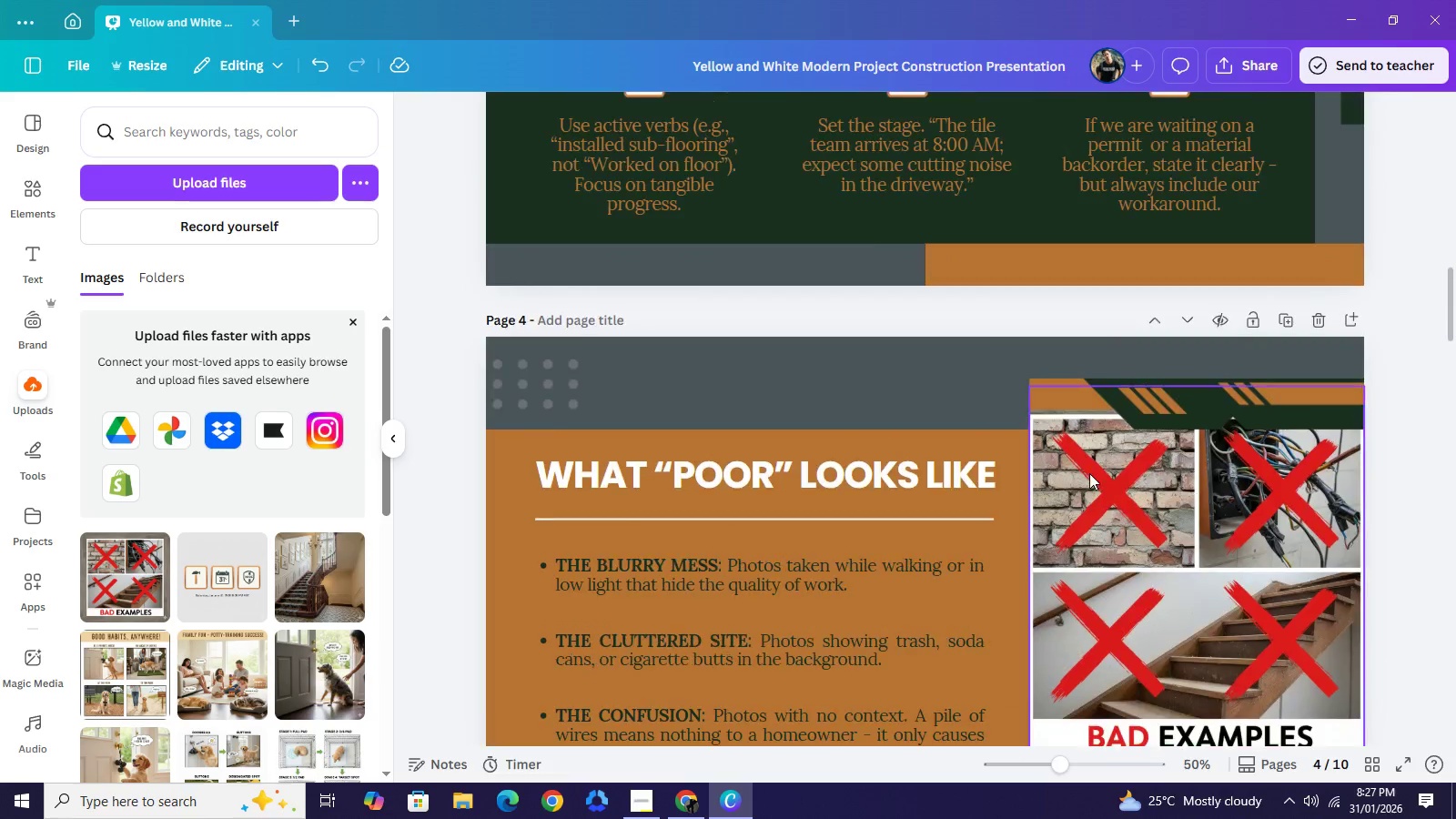 
scroll: coordinate [1089, 473], scroll_direction: down, amount: 2.0
 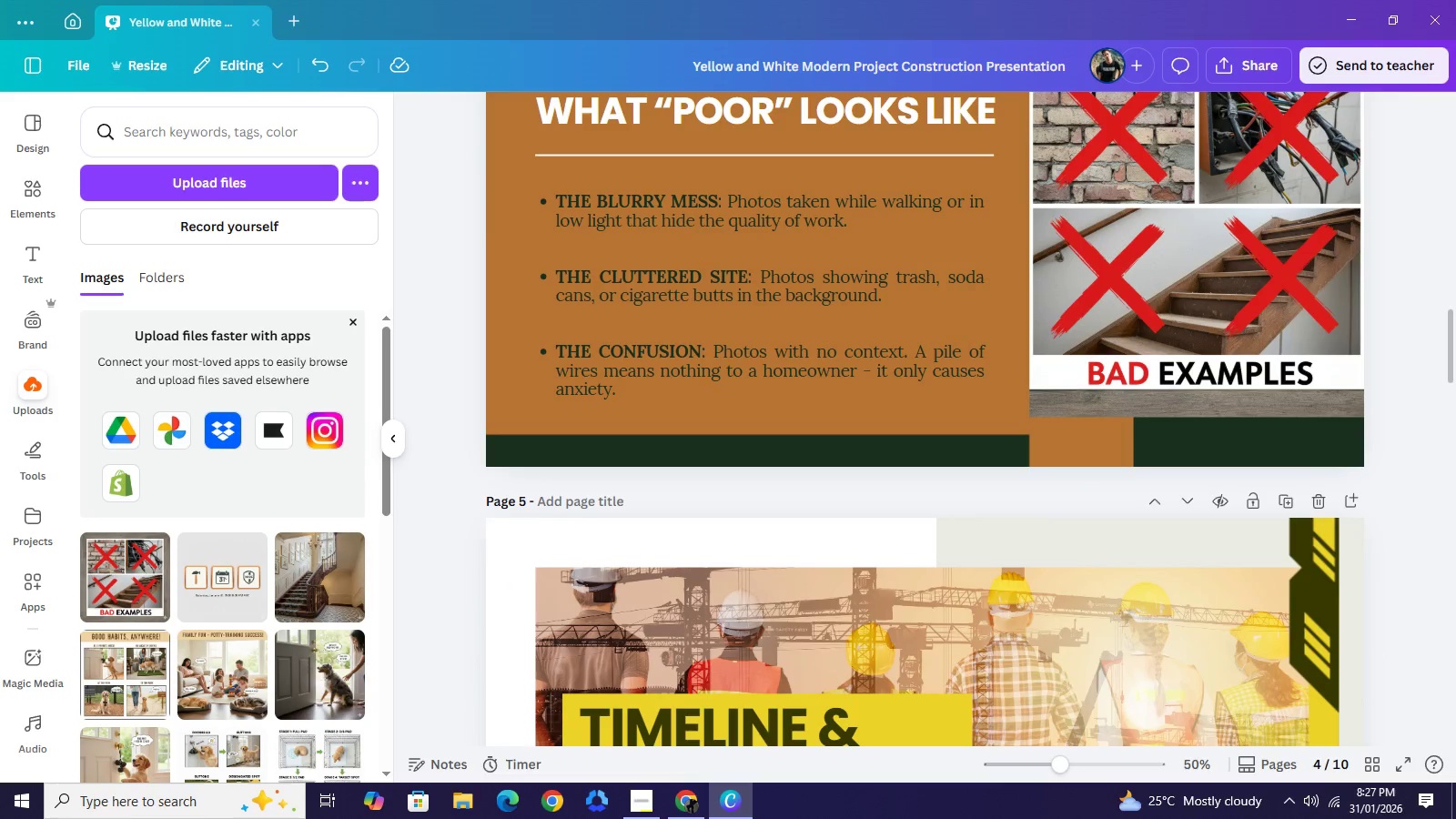 
left_click([648, 805])